 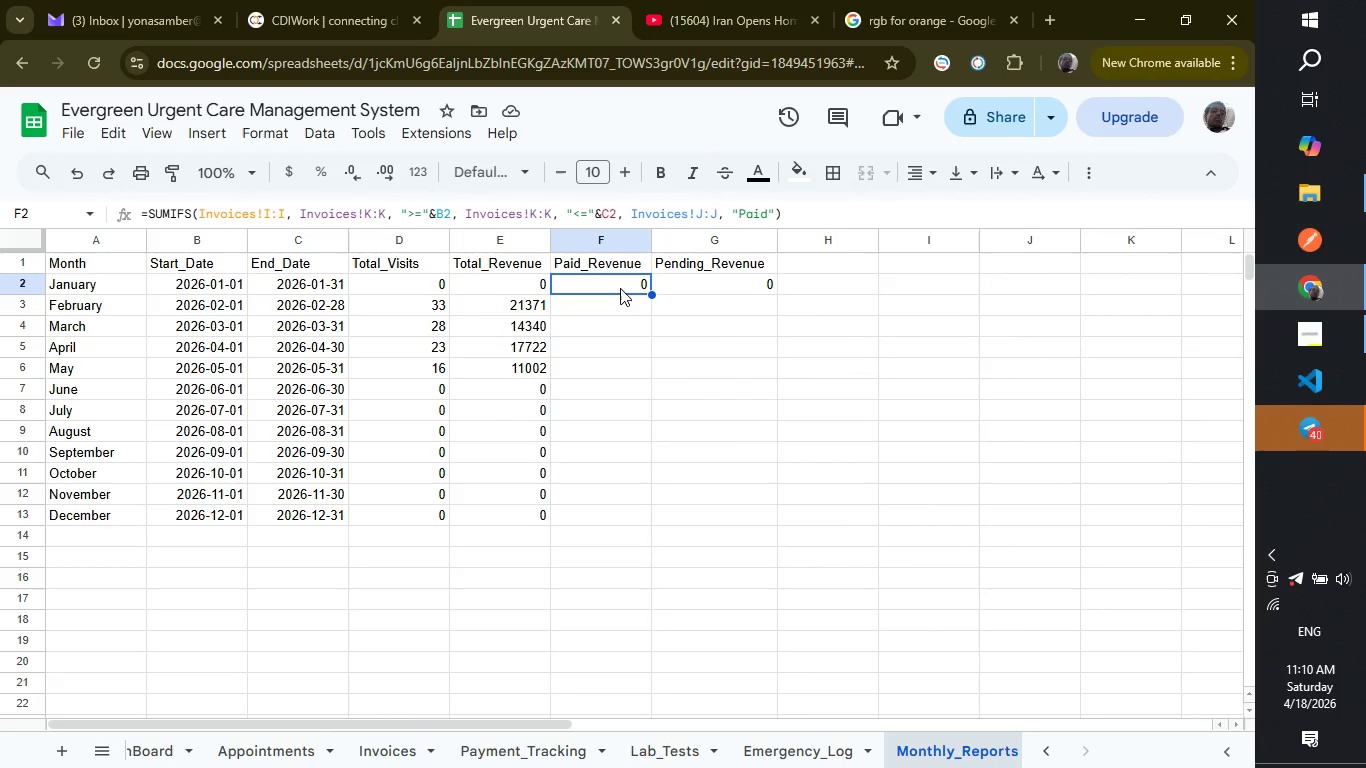 
left_click_drag(start_coordinate=[653, 294], to_coordinate=[648, 514])
 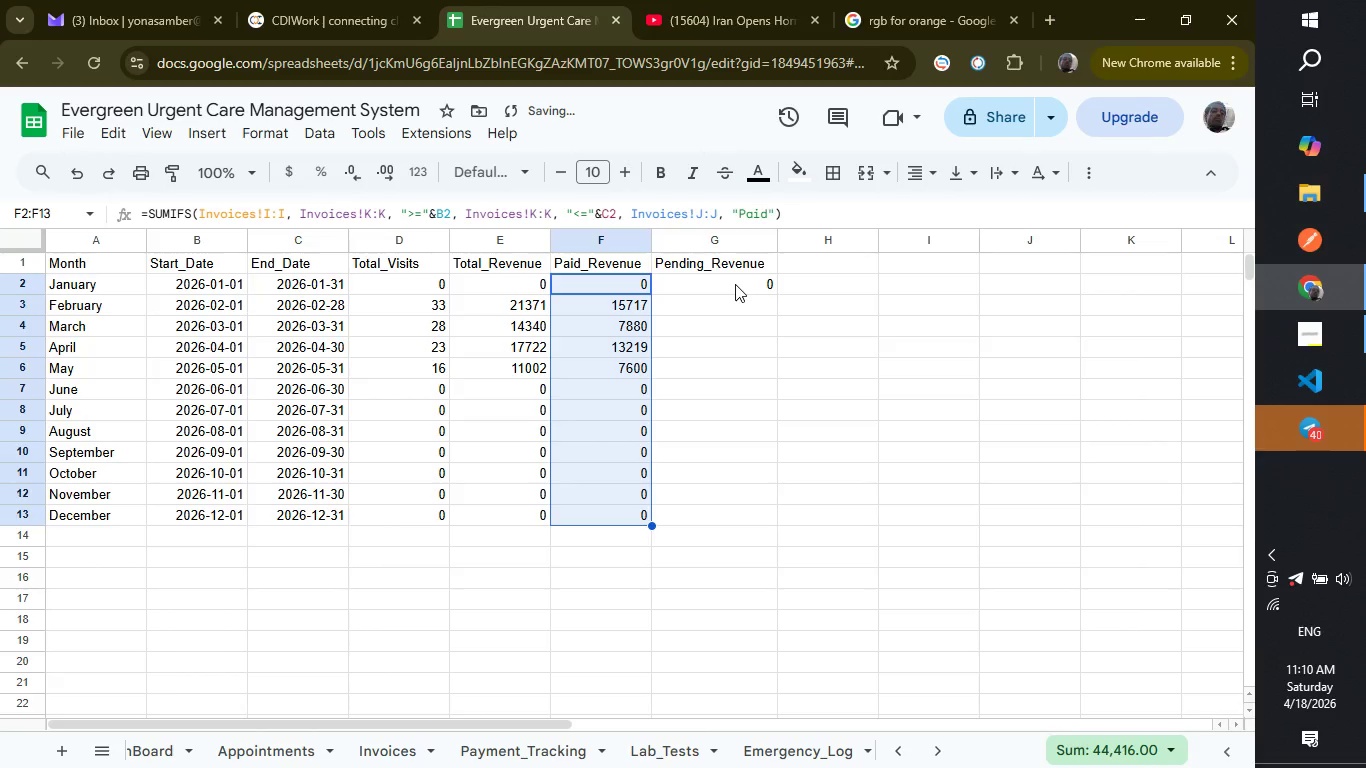 
left_click([735, 284])
 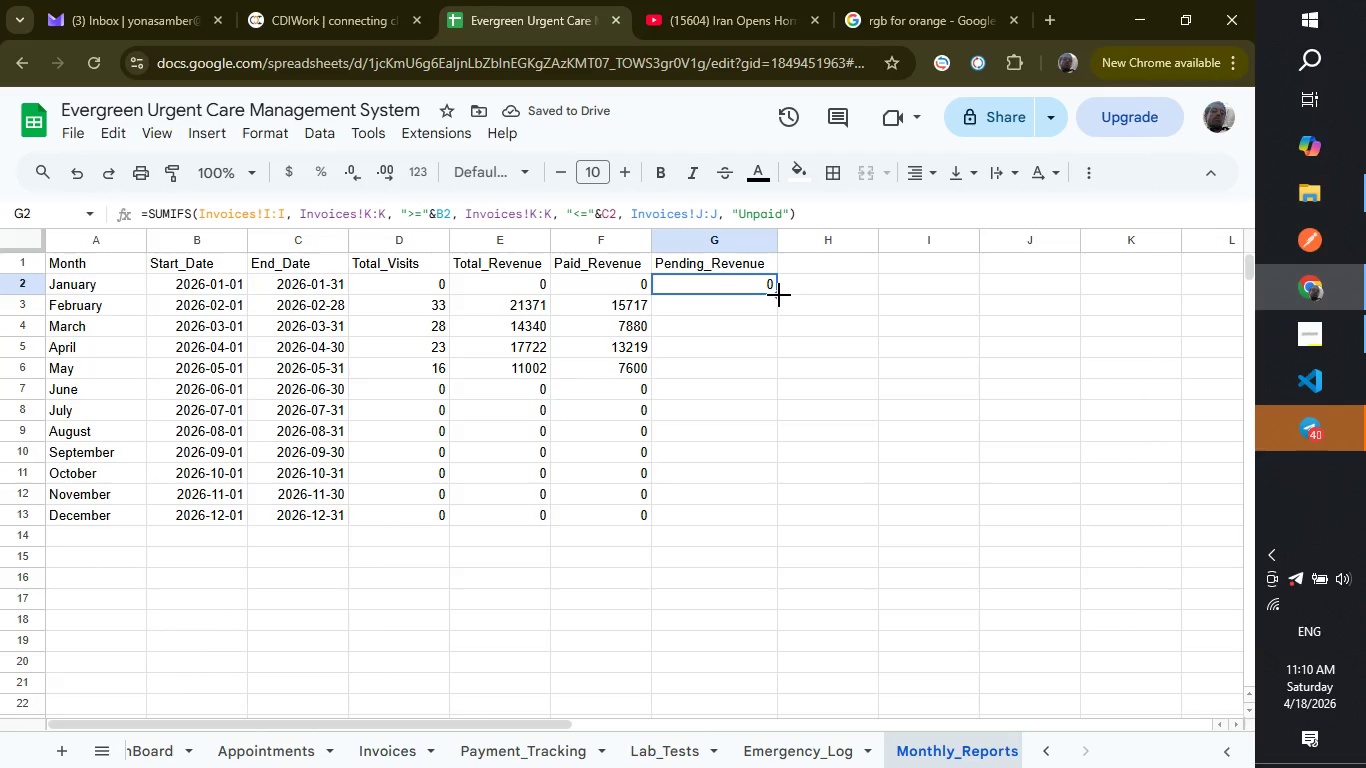 
left_click_drag(start_coordinate=[779, 295], to_coordinate=[769, 526])
 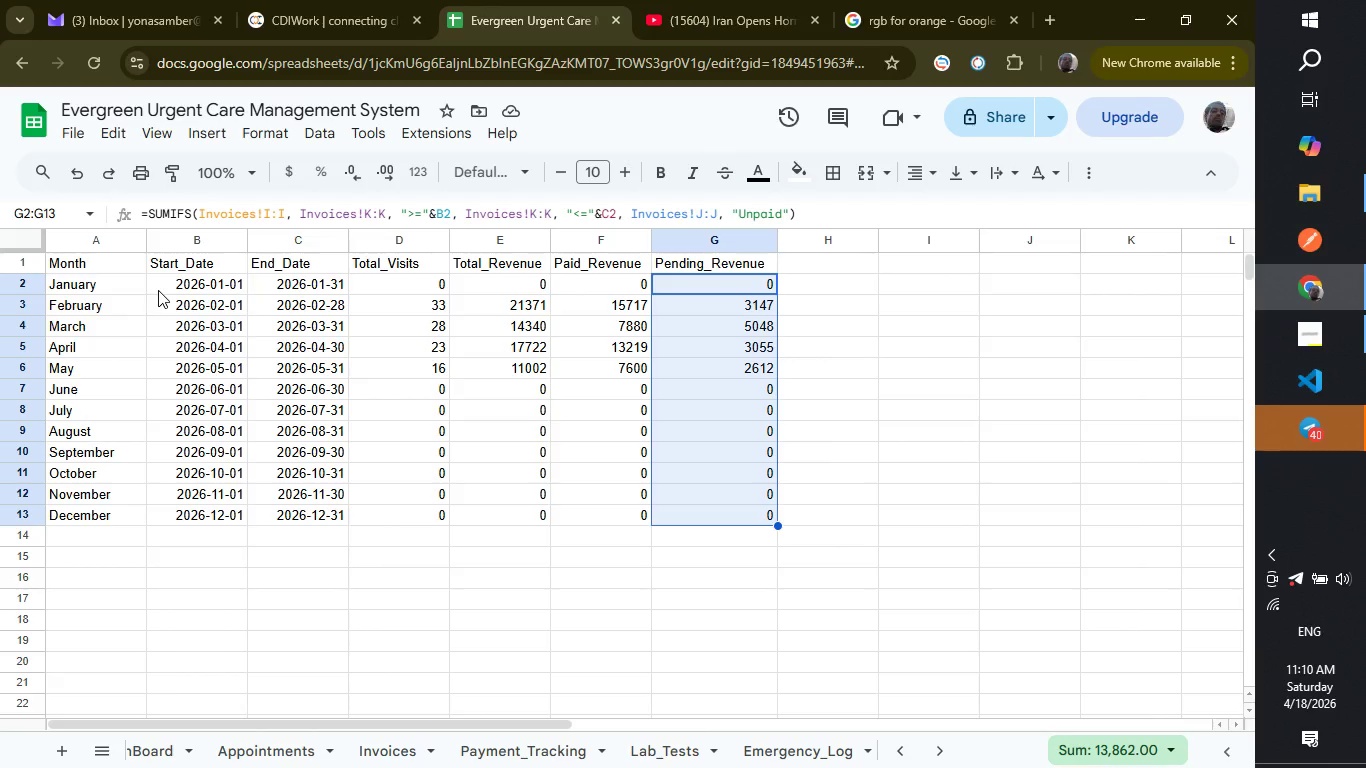 
wait(19.76)
 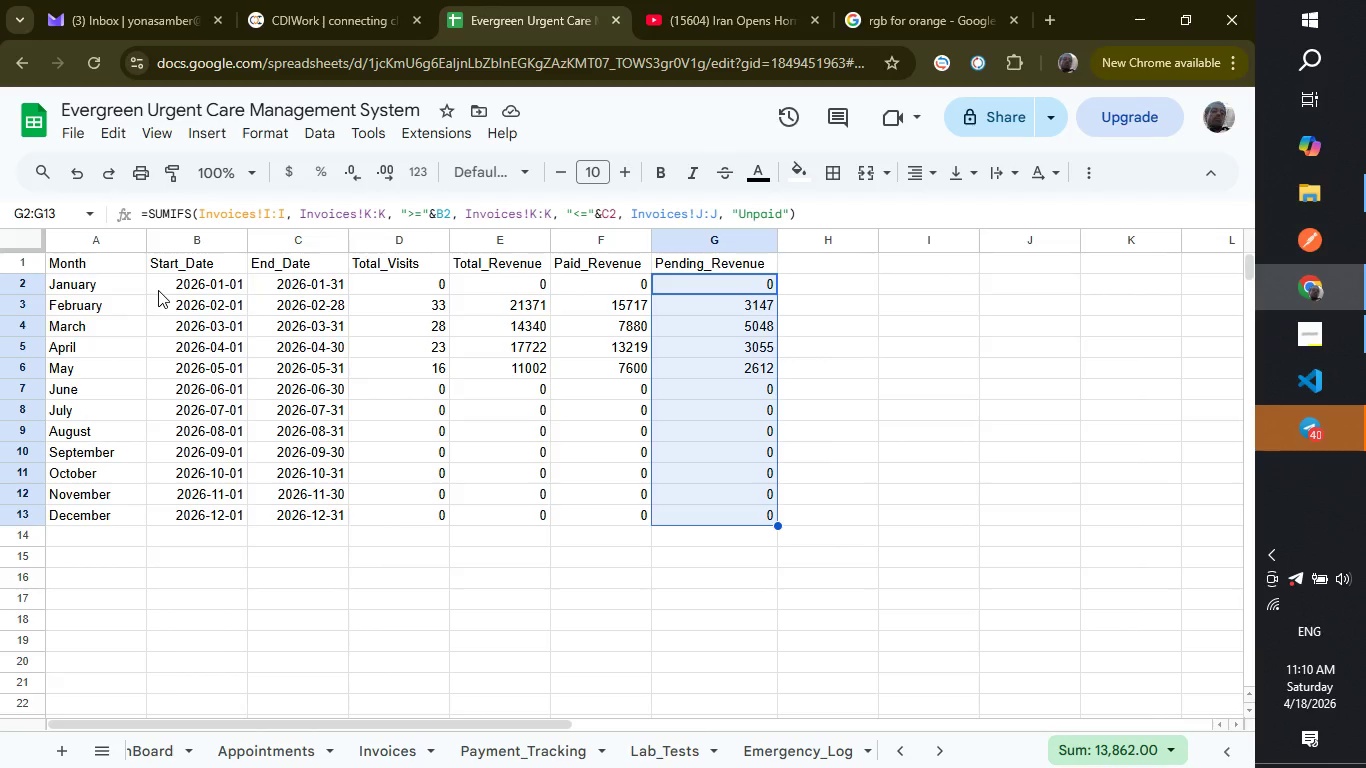 
left_click_drag(start_coordinate=[178, 290], to_coordinate=[310, 510])
 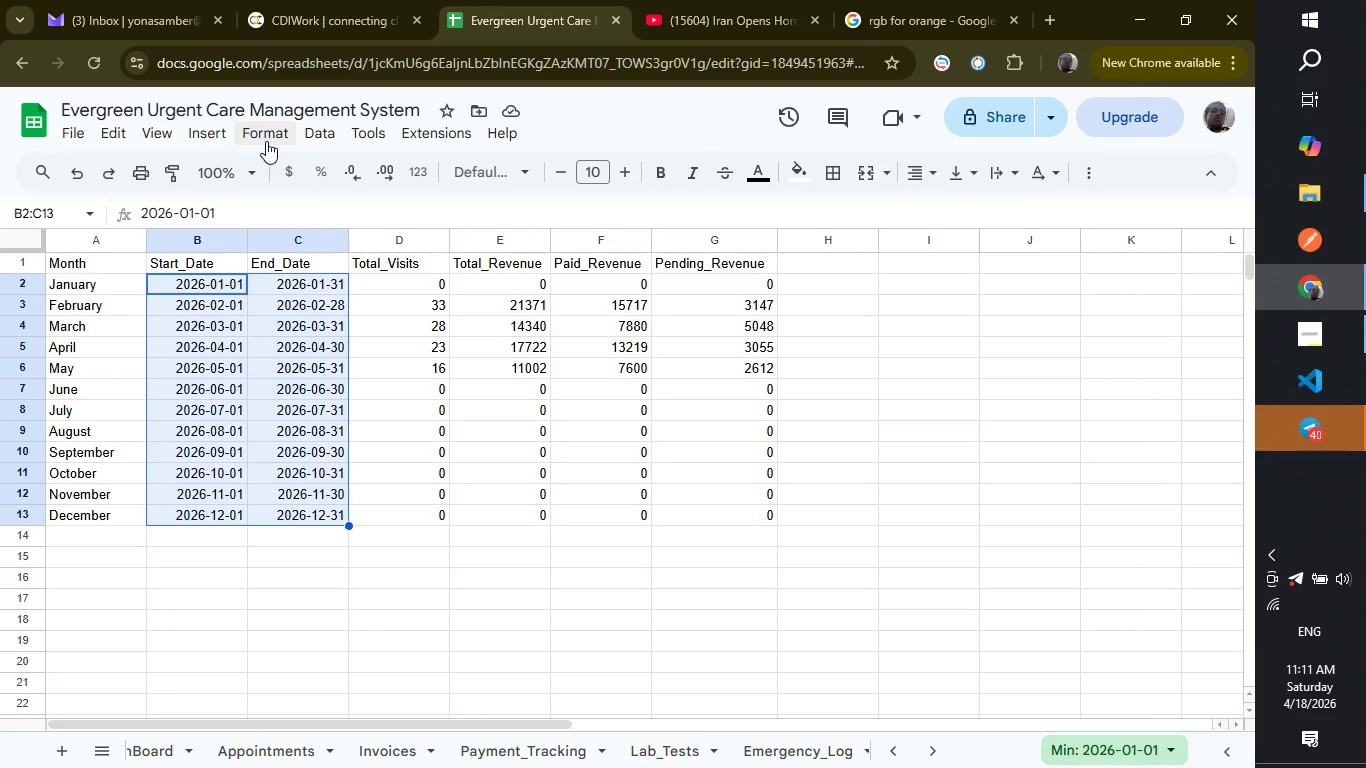 
left_click([266, 141])
 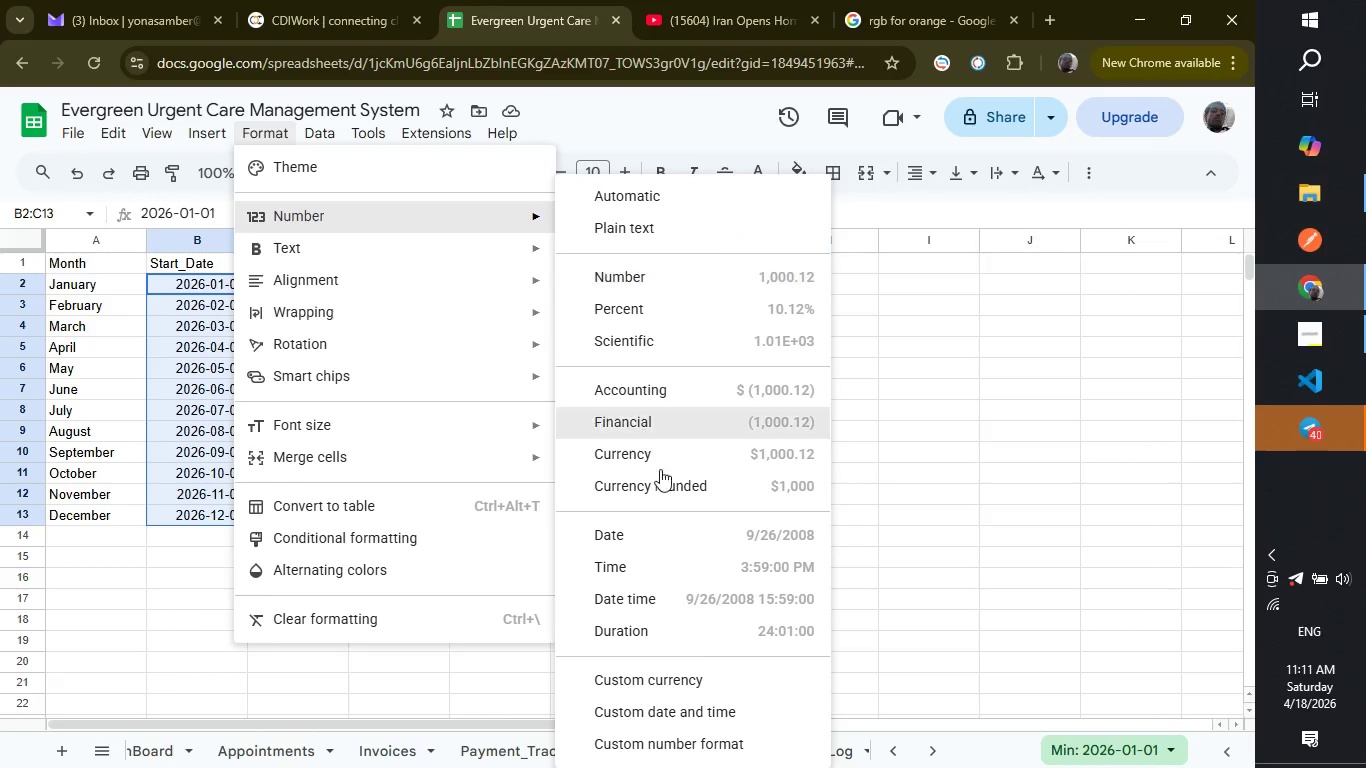 
left_click([669, 535])
 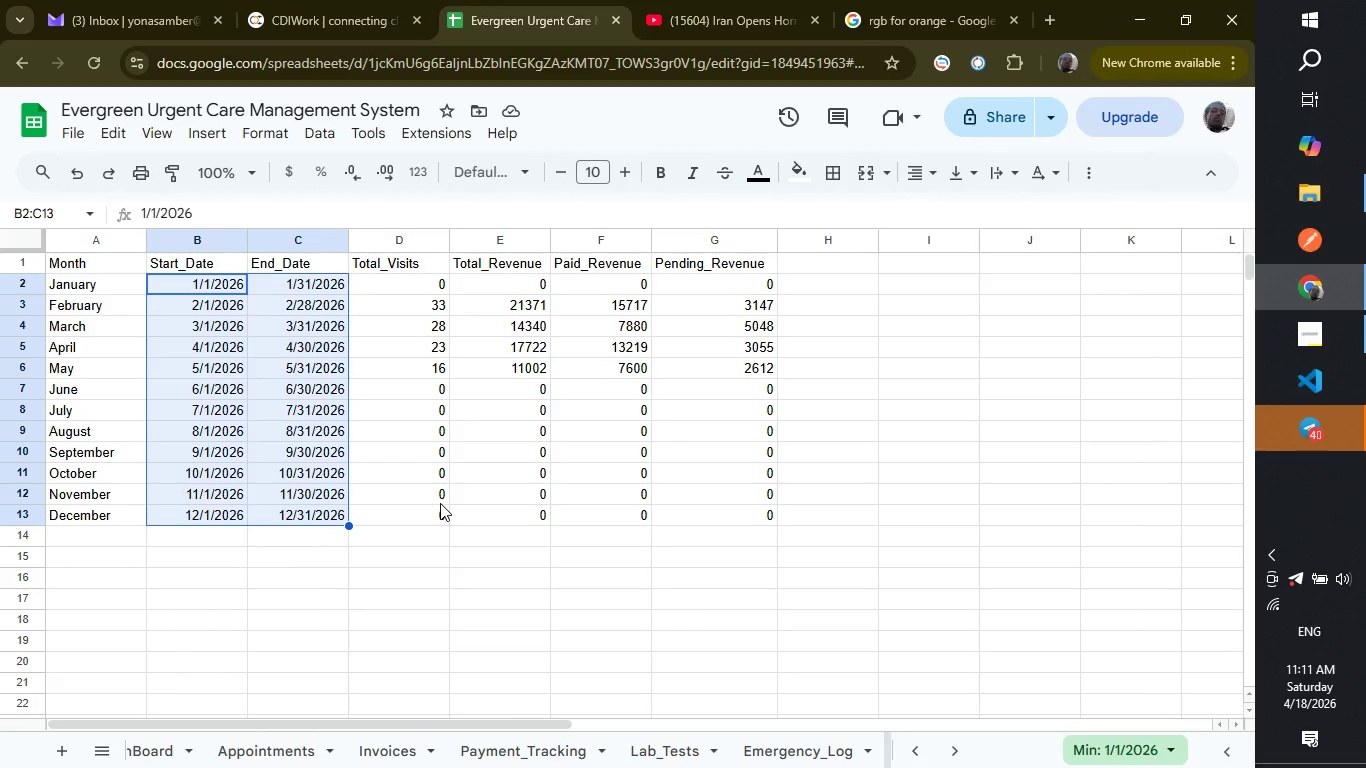 
wait(14.14)
 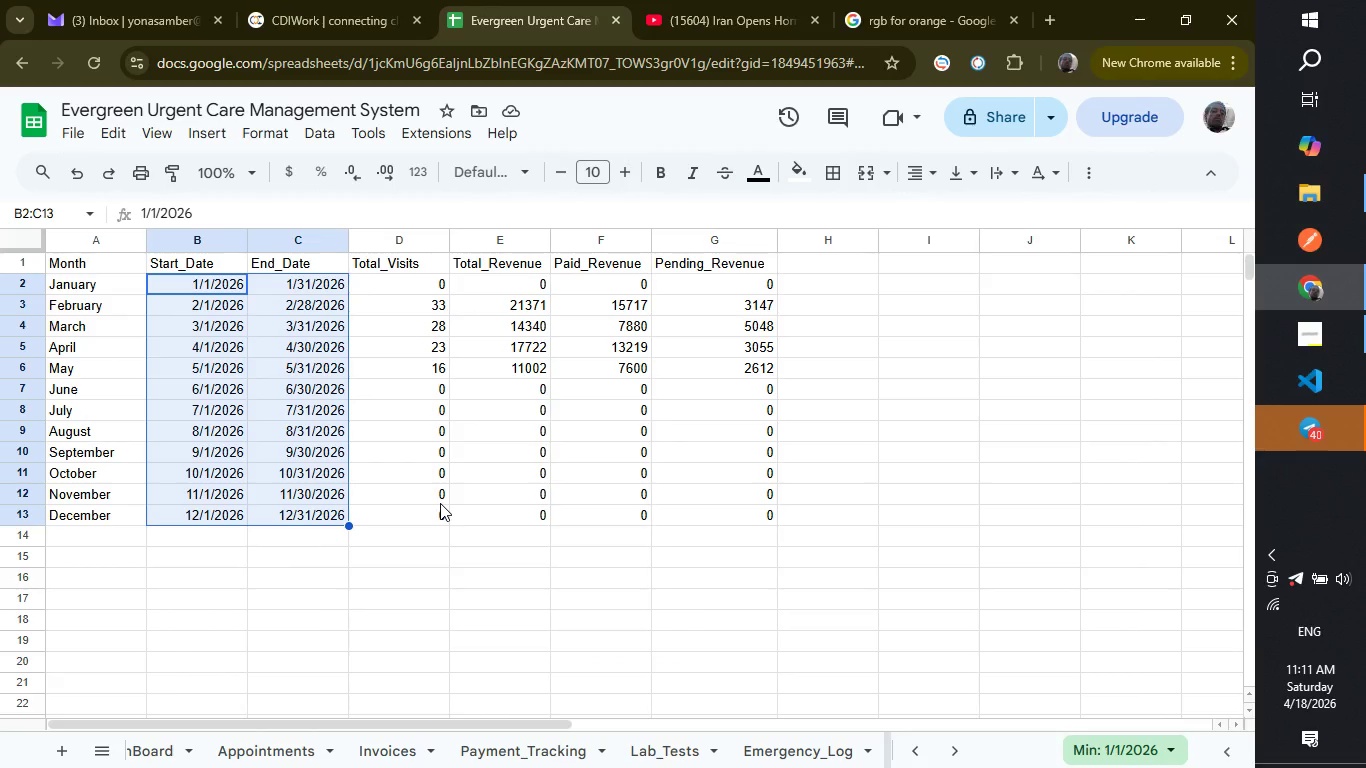 
left_click([265, 632])
 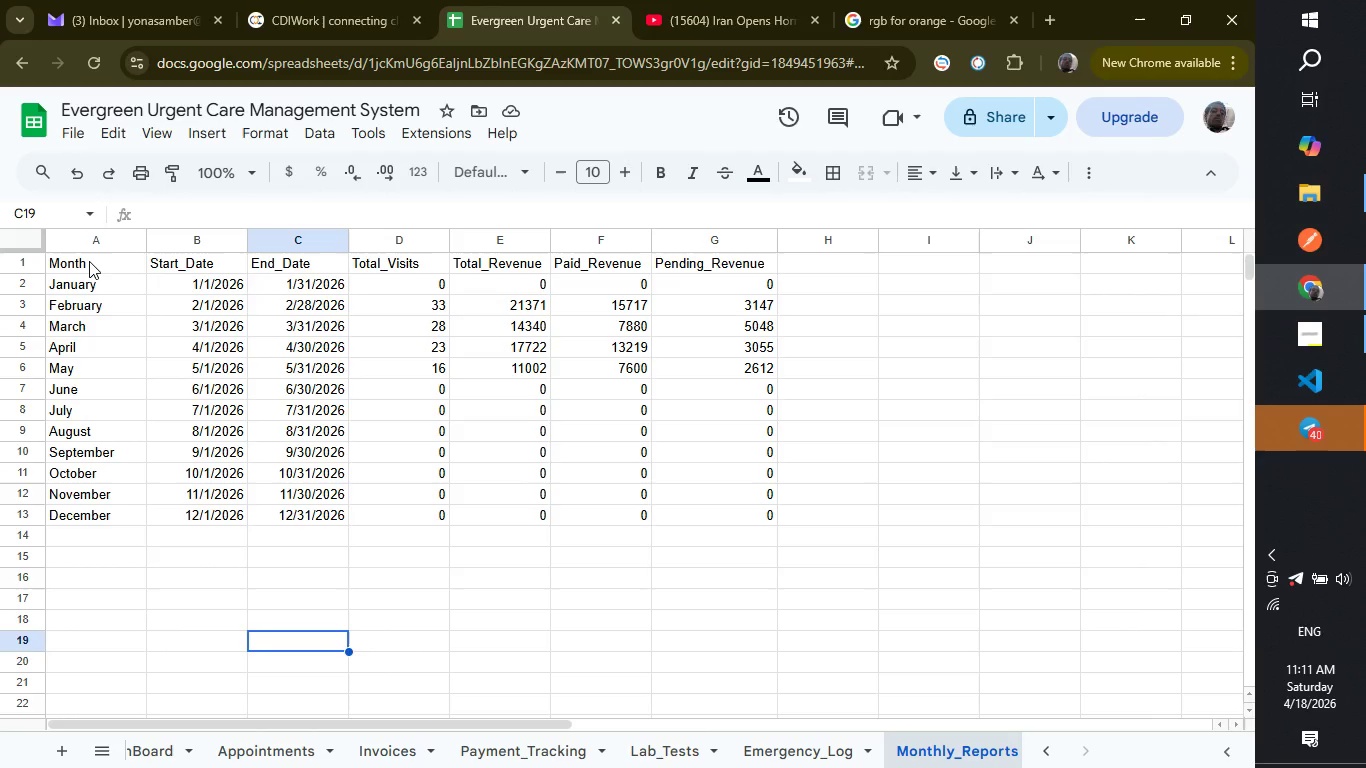 
left_click_drag(start_coordinate=[89, 261], to_coordinate=[534, 514])
 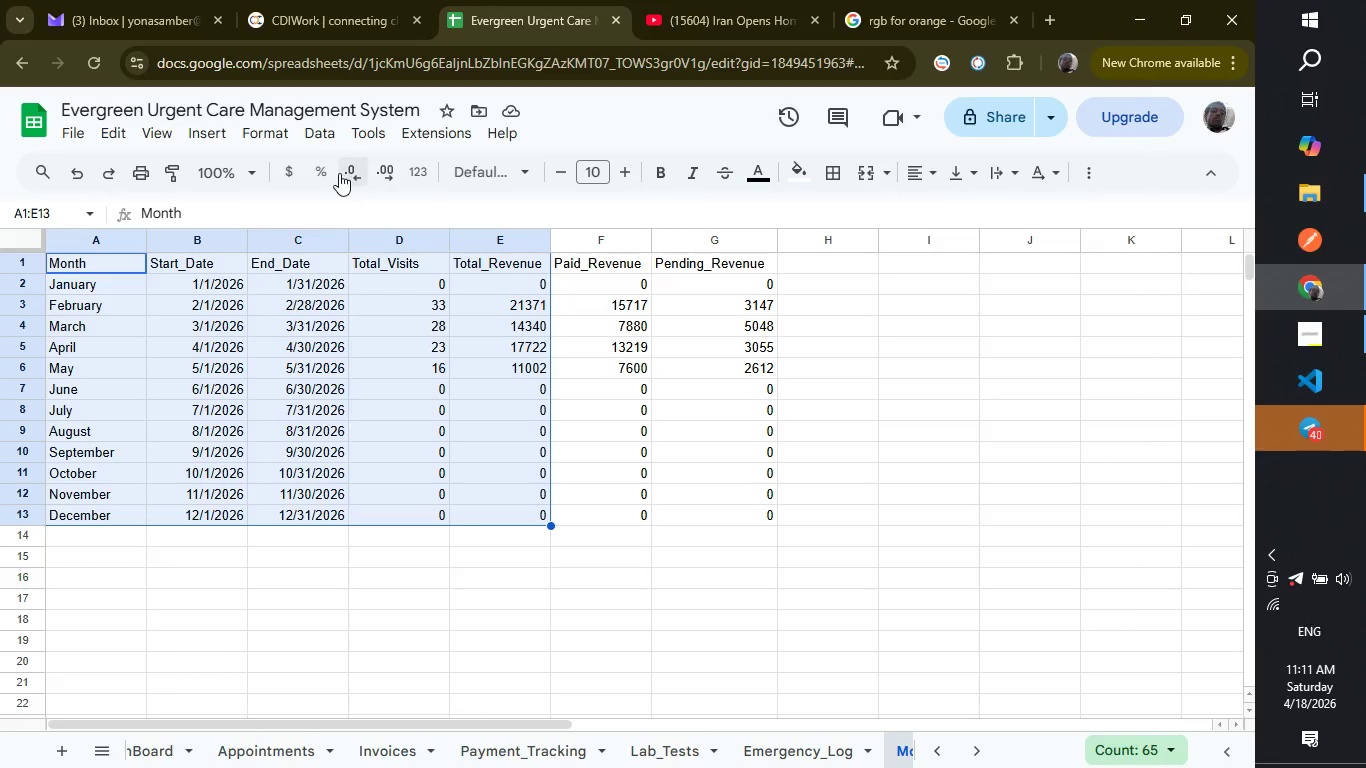 
wait(6.38)
 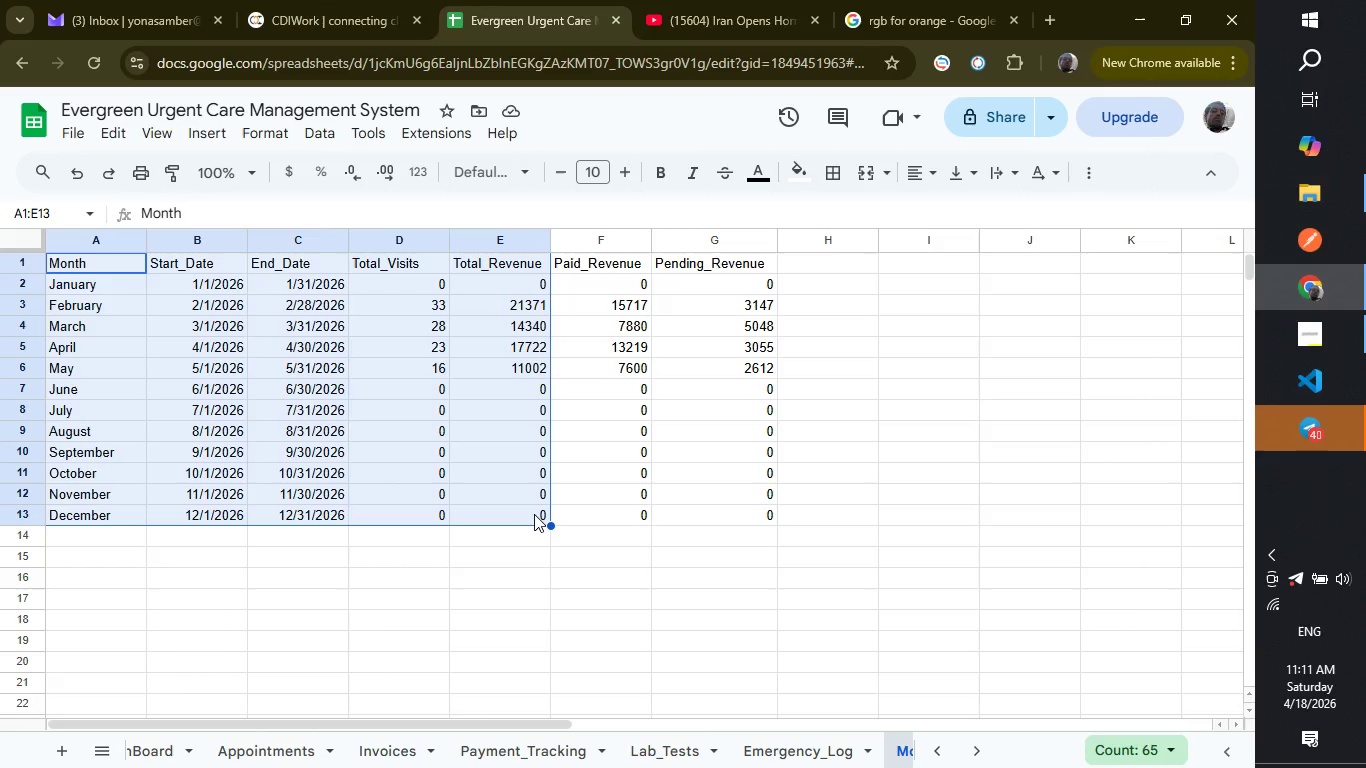 
left_click([203, 137])
 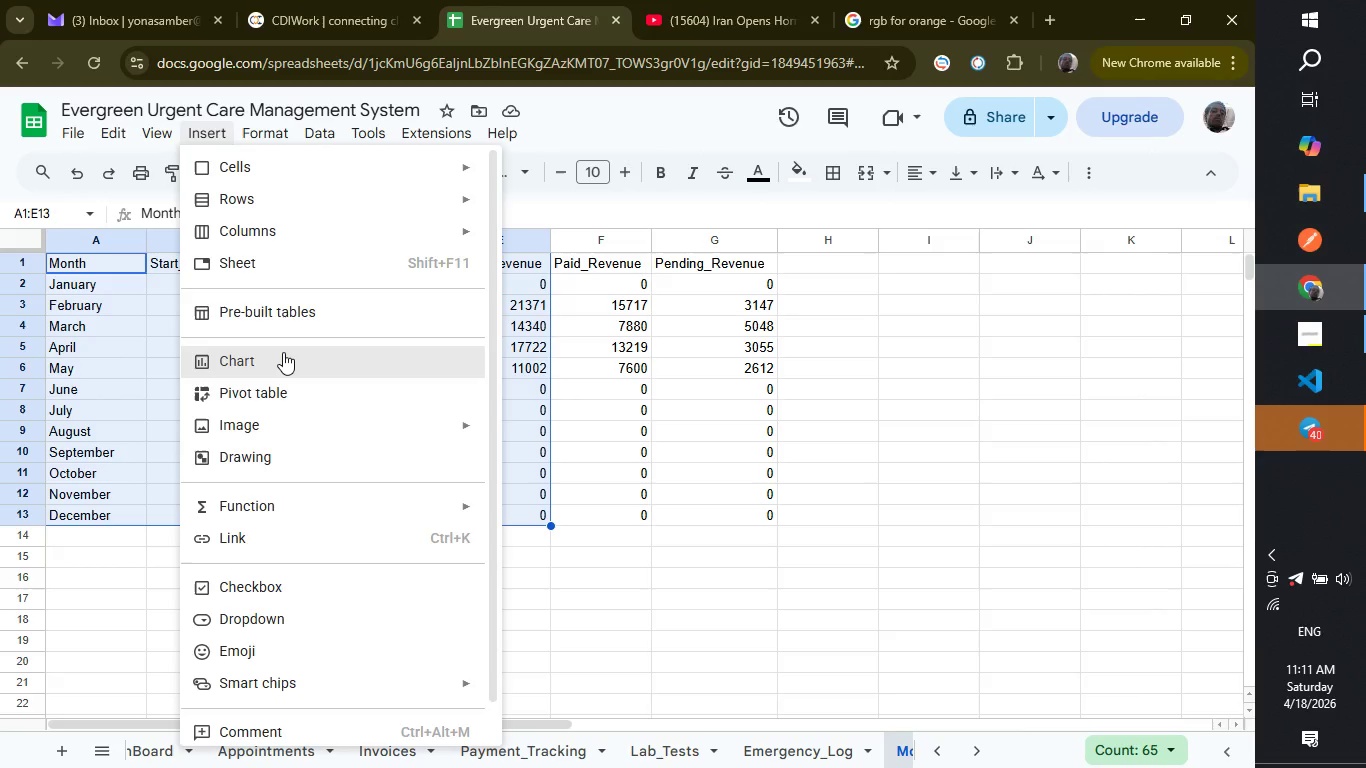 
left_click([283, 352])
 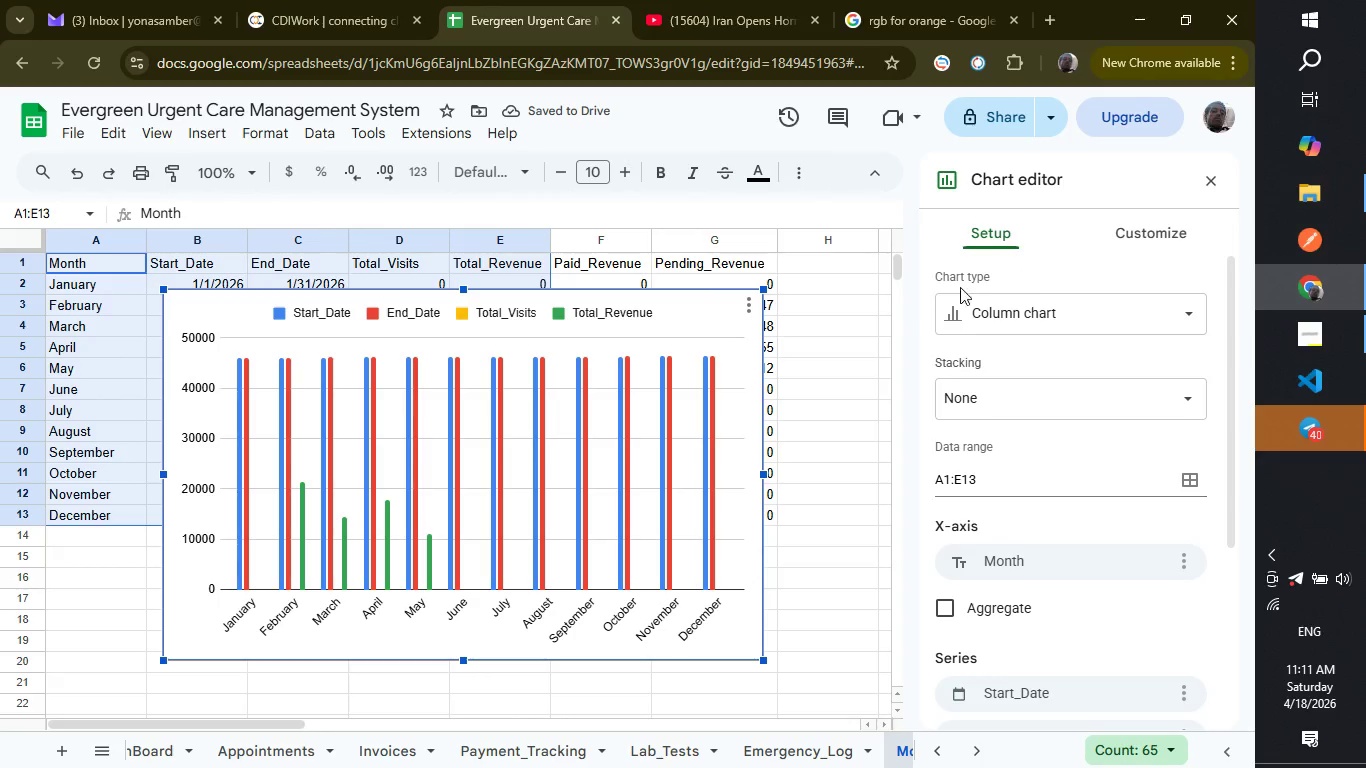 
left_click_drag(start_coordinate=[628, 368], to_coordinate=[483, 619])
 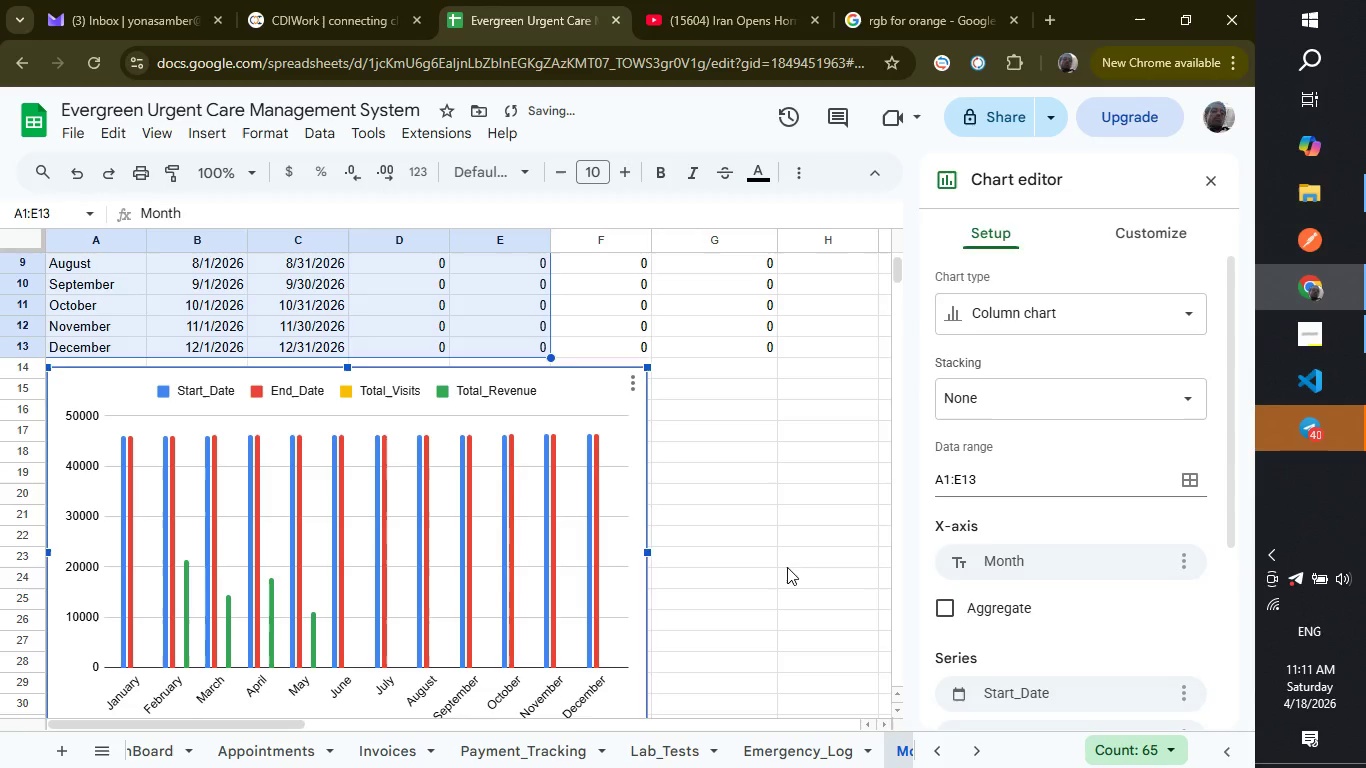 
left_click([787, 567])
 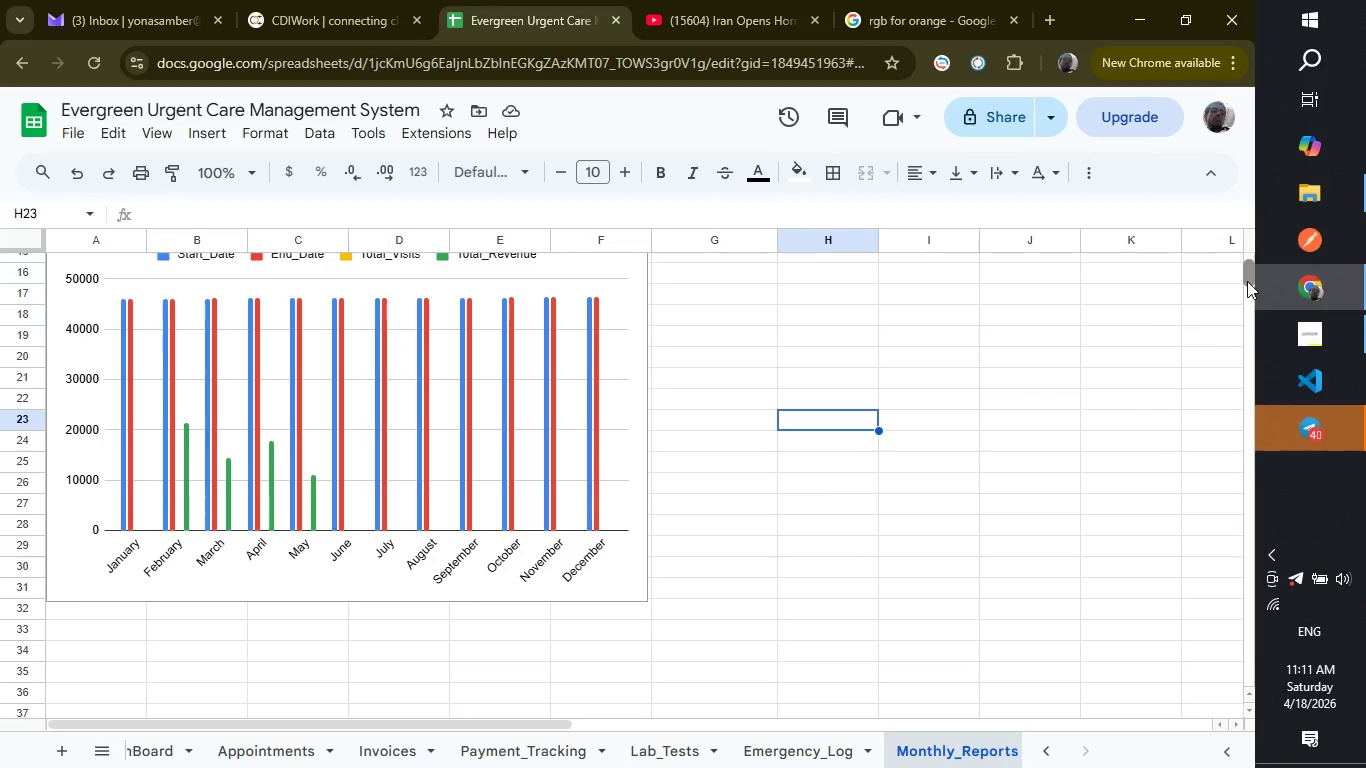 
wait(13.95)
 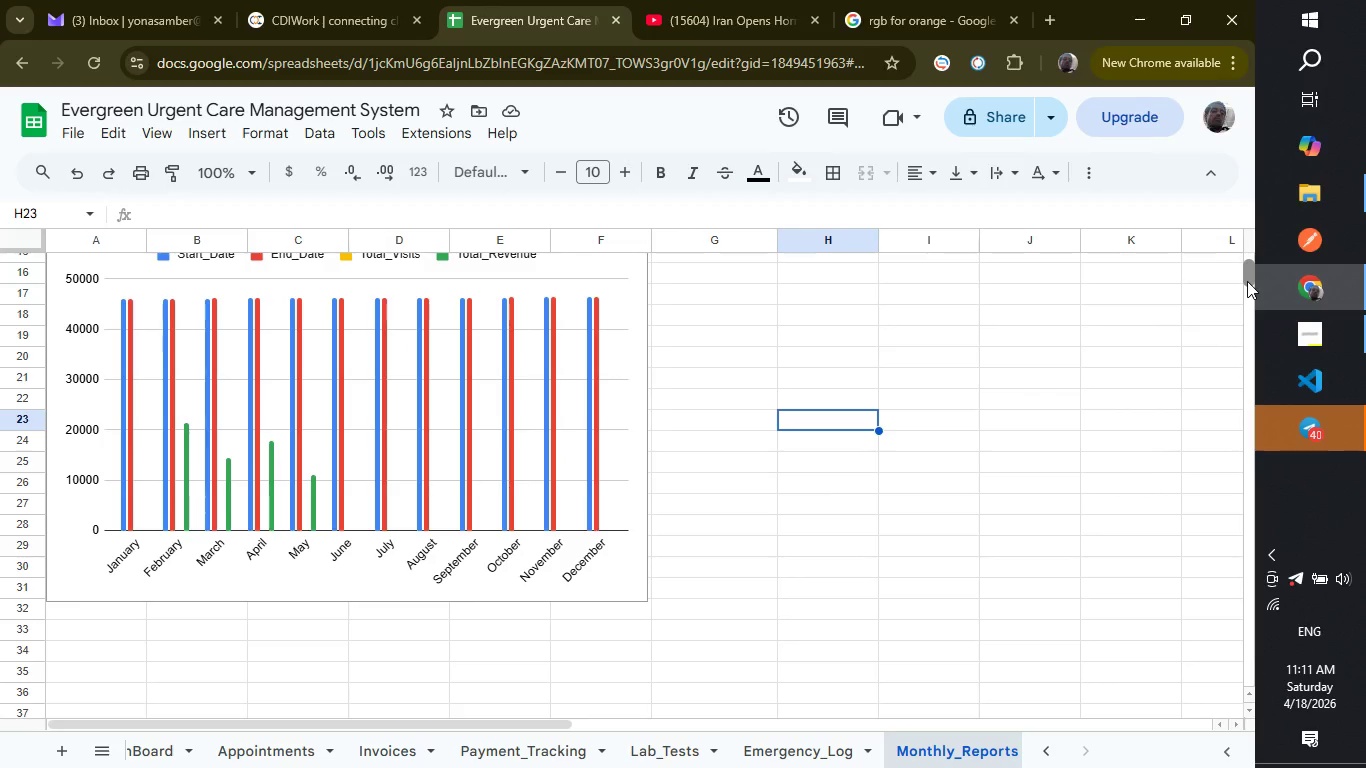 
scroll: coordinate [934, 373], scroll_direction: down, amount: 4.0
 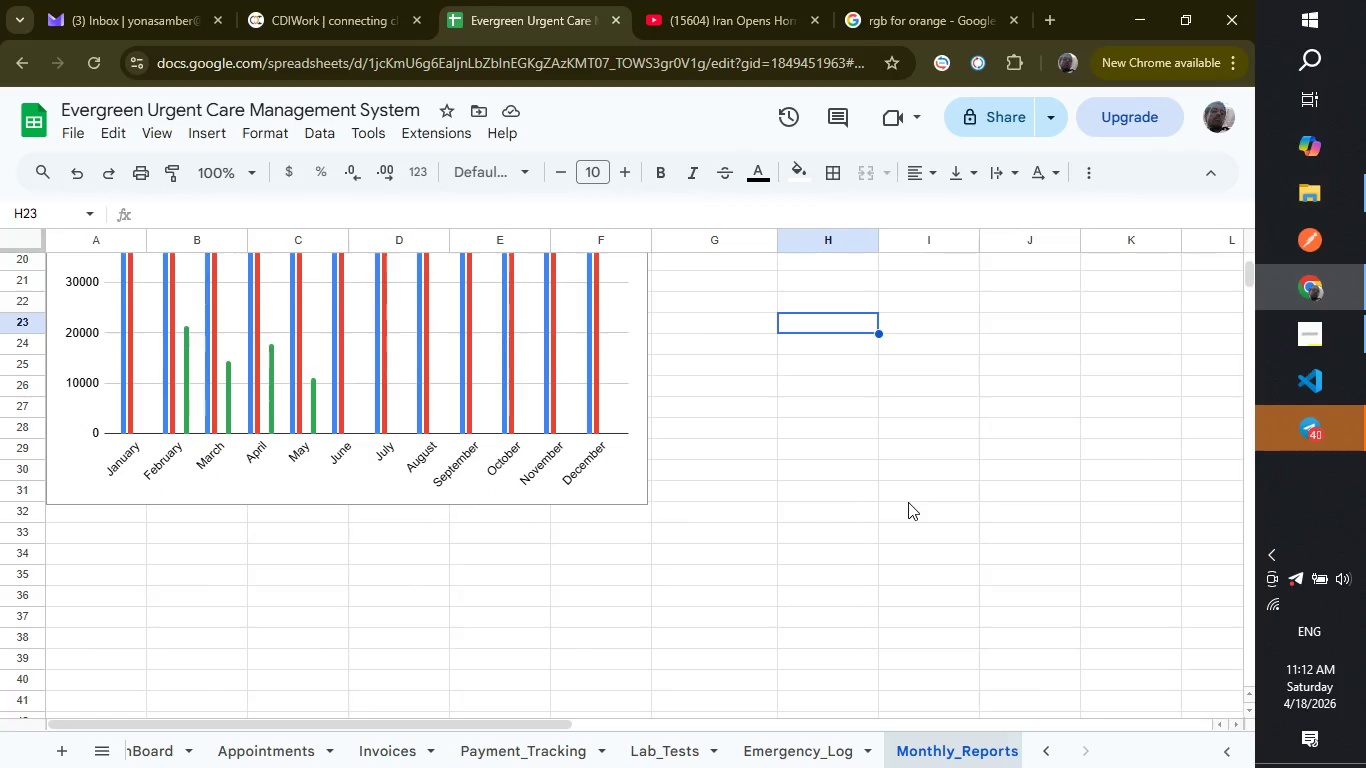 
scroll: coordinate [908, 502], scroll_direction: up, amount: 8.0
 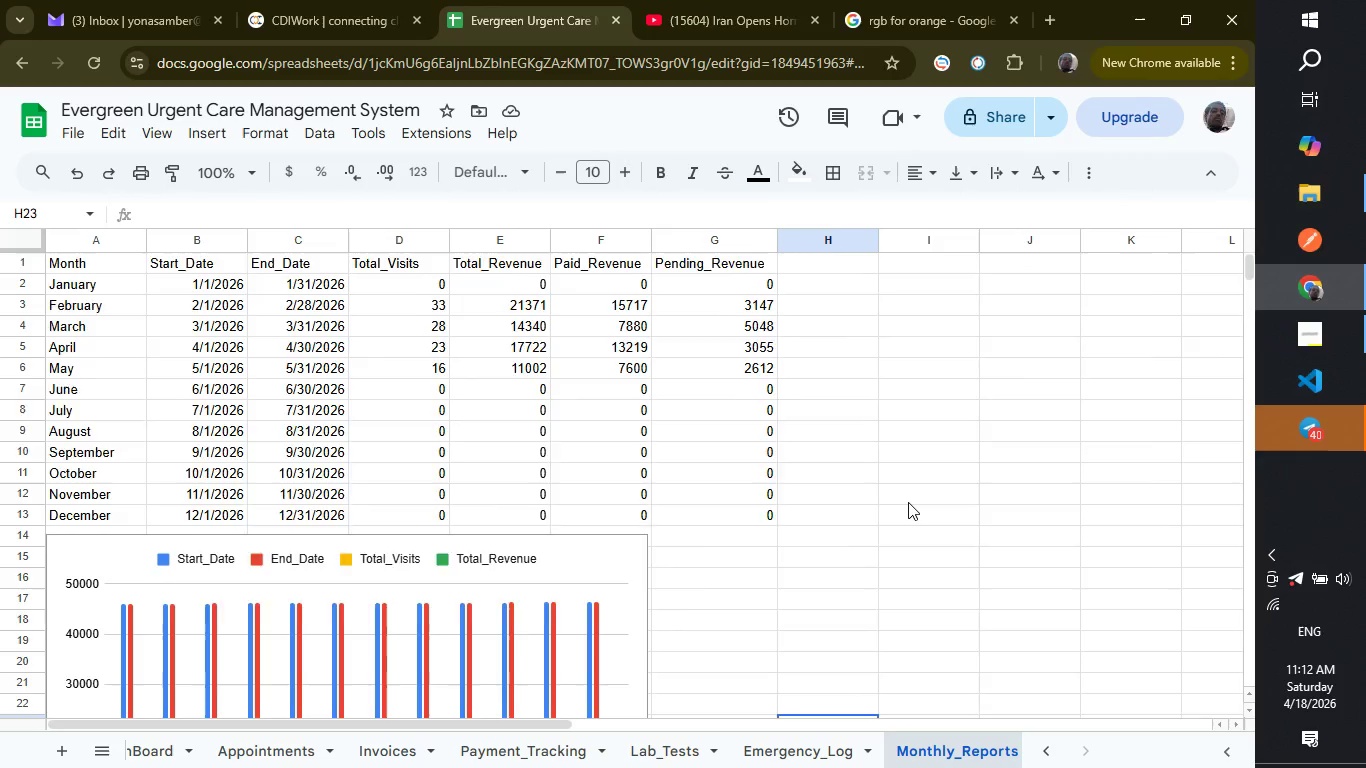 
scroll: coordinate [908, 502], scroll_direction: down, amount: 2.0
 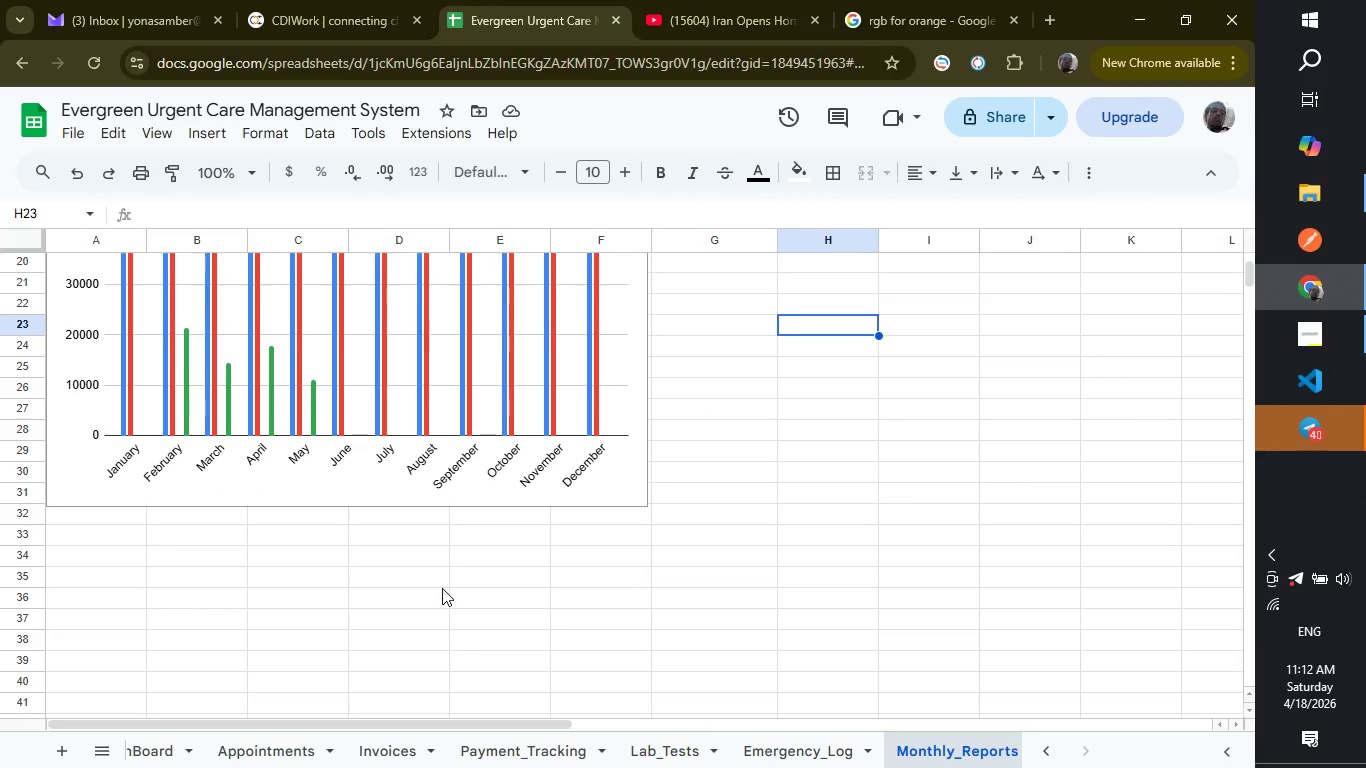 
wait(7.7)
 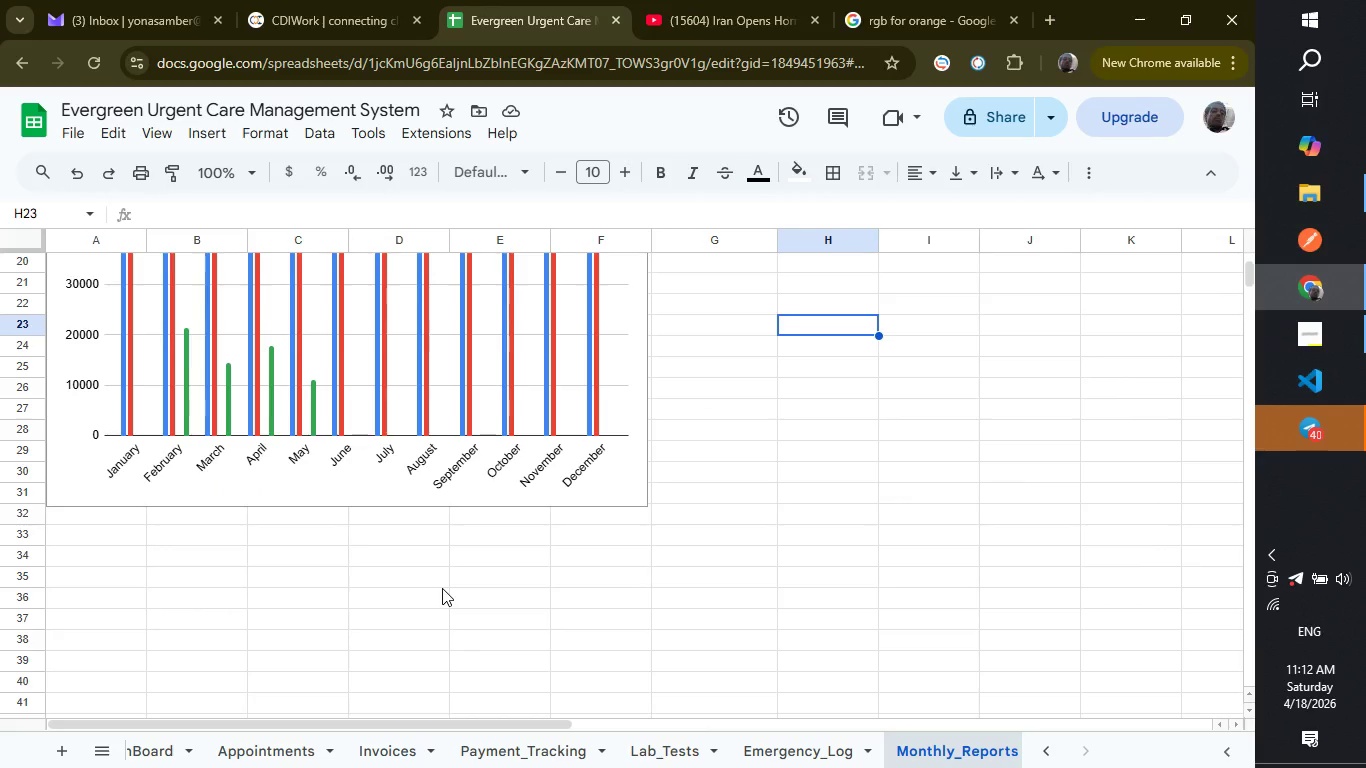 
scroll: coordinate [442, 588], scroll_direction: up, amount: 3.0
 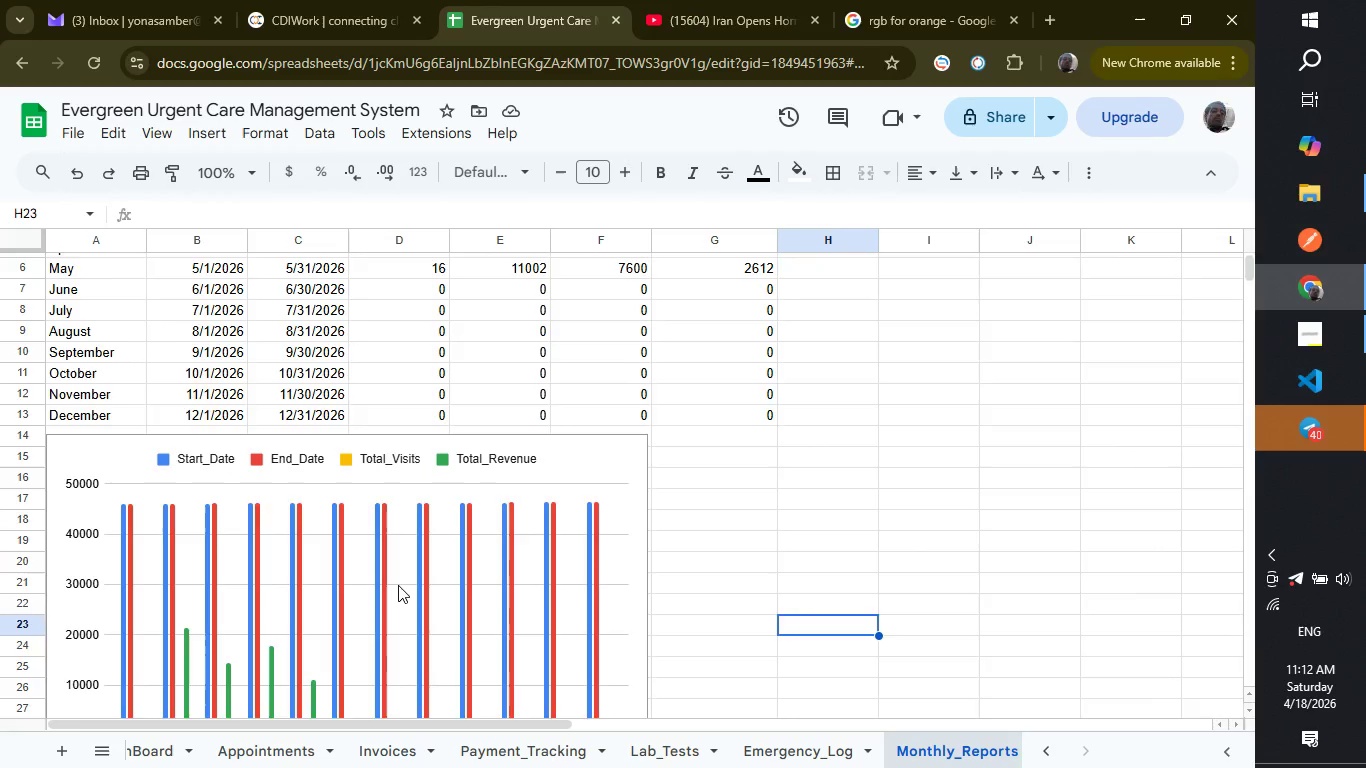 
left_click([398, 585])
 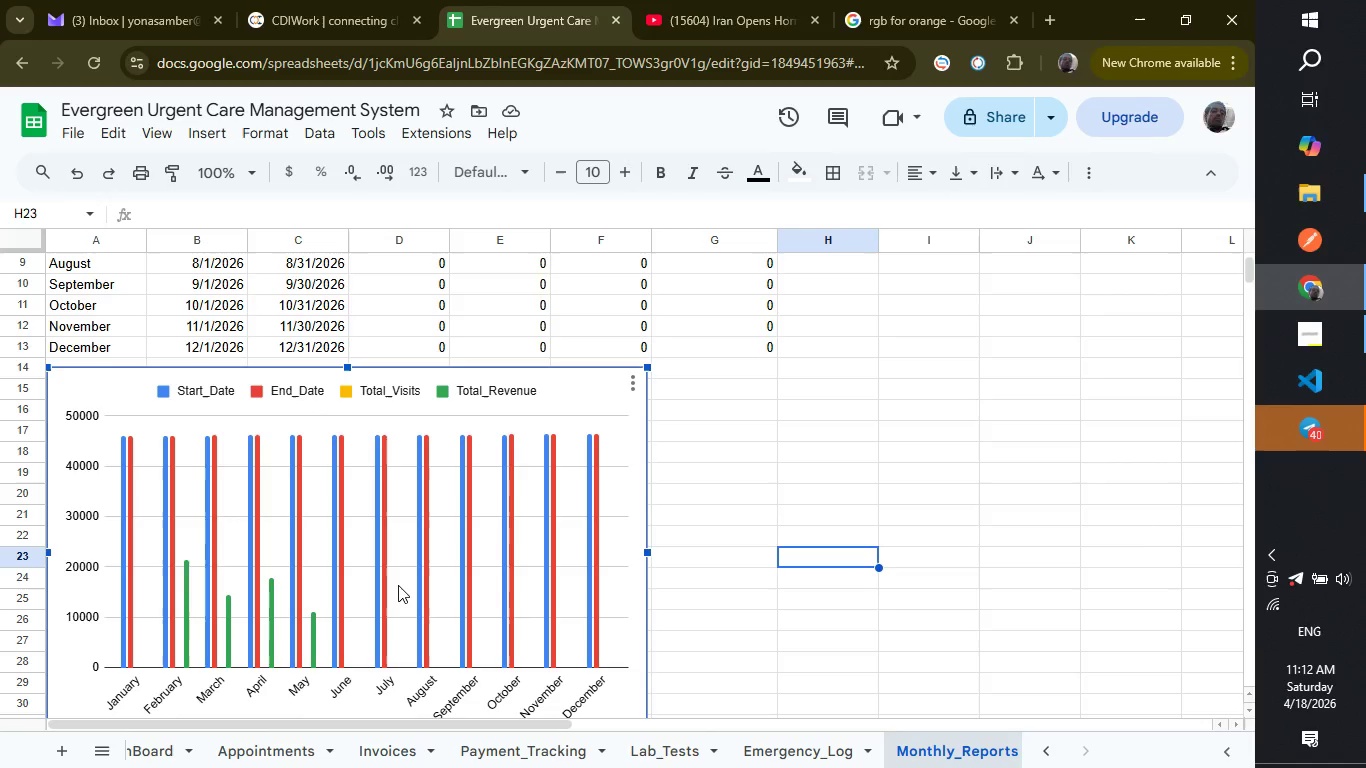 
double_click([398, 585])
 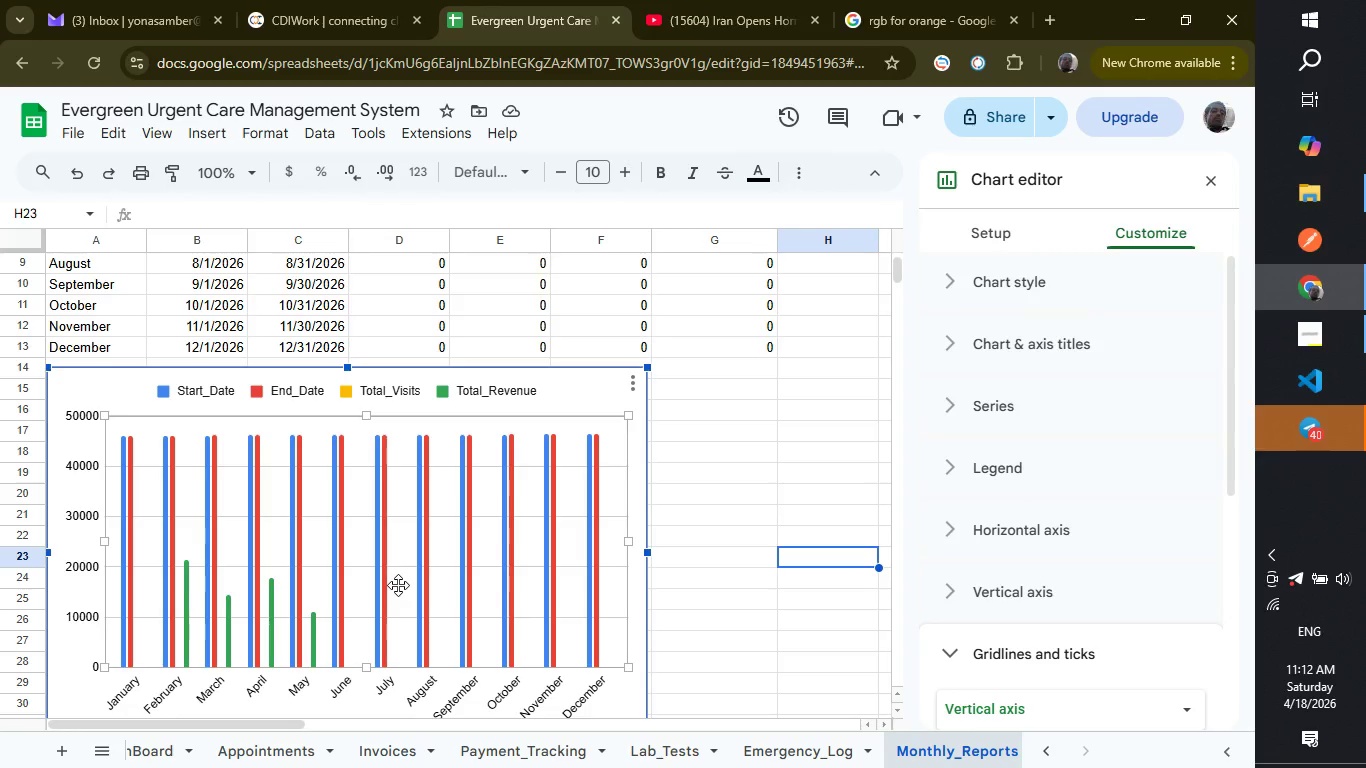 
left_click([398, 585])
 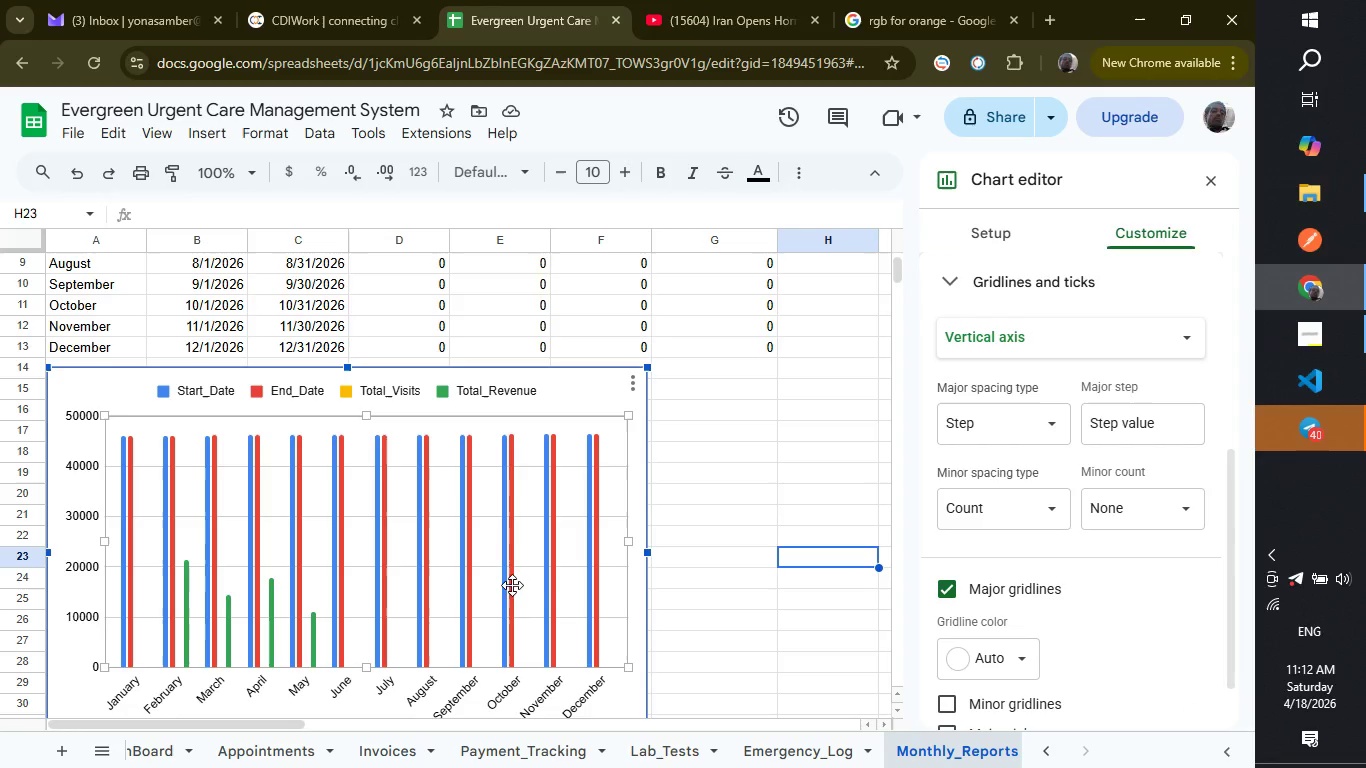 
wait(5.88)
 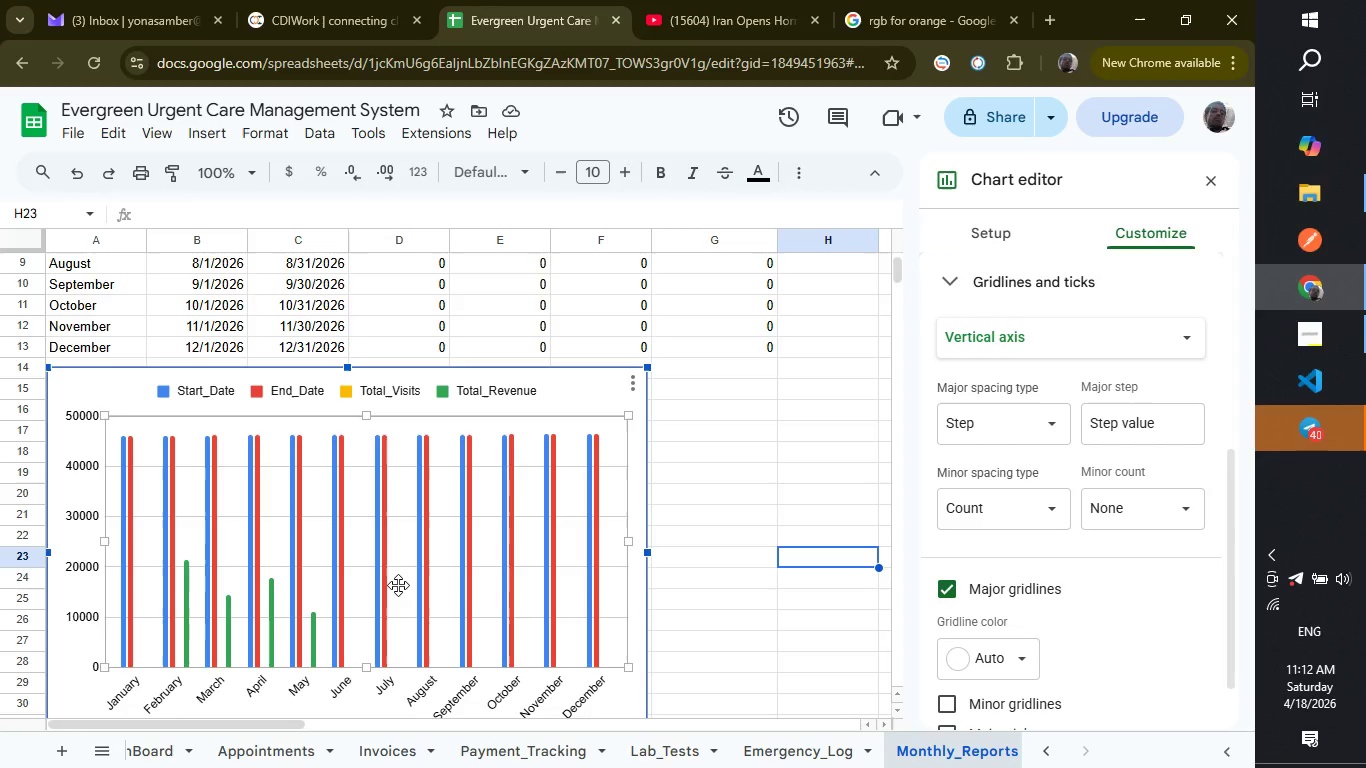 
scroll: coordinate [955, 555], scroll_direction: down, amount: 1.0
 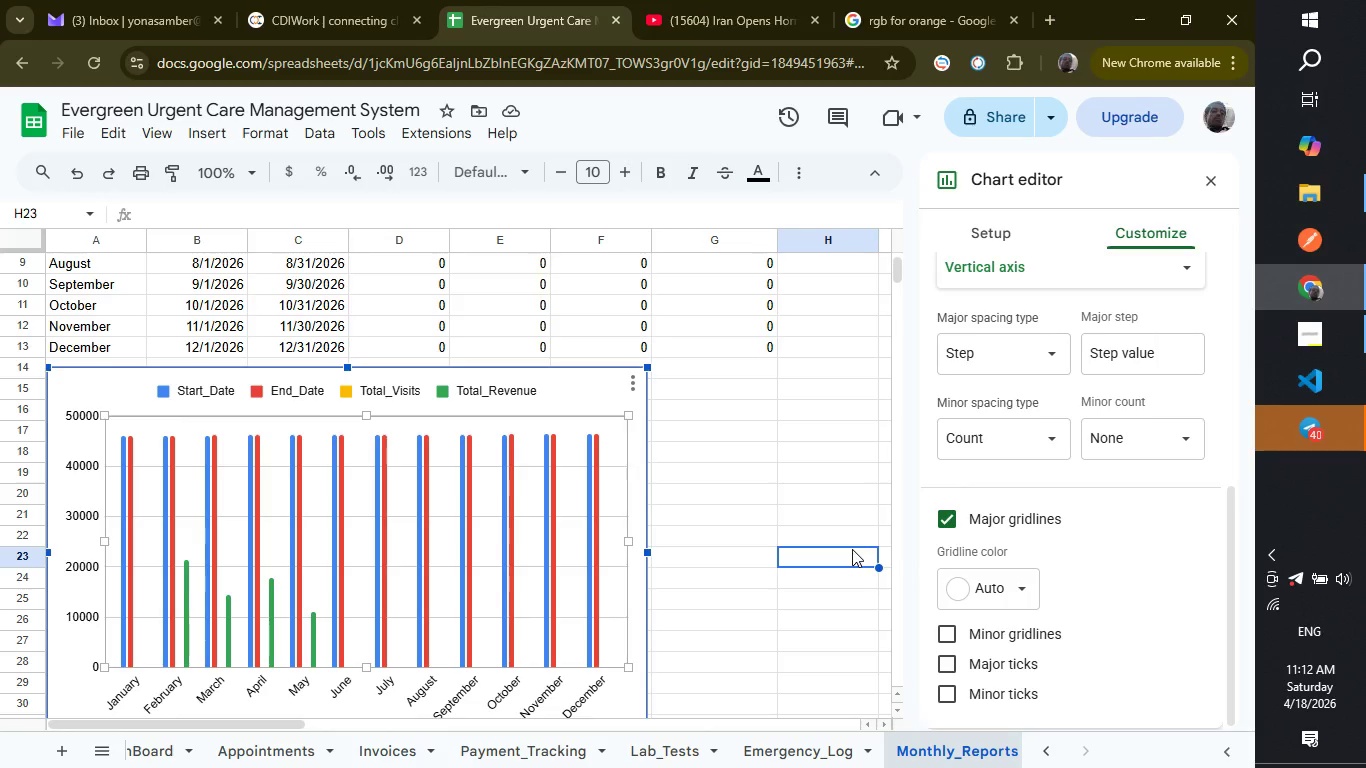 
scroll: coordinate [960, 529], scroll_direction: up, amount: 5.0
 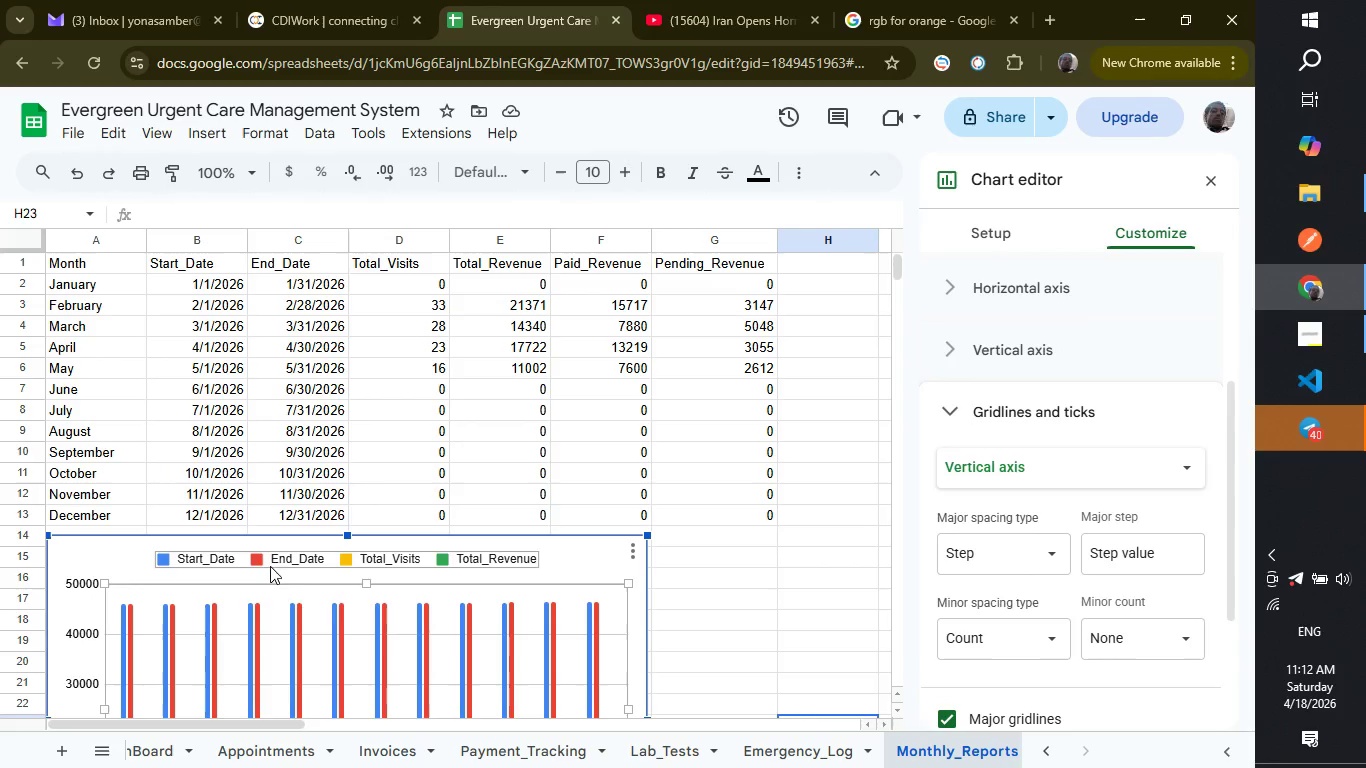 
scroll: coordinate [370, 626], scroll_direction: down, amount: 2.0
 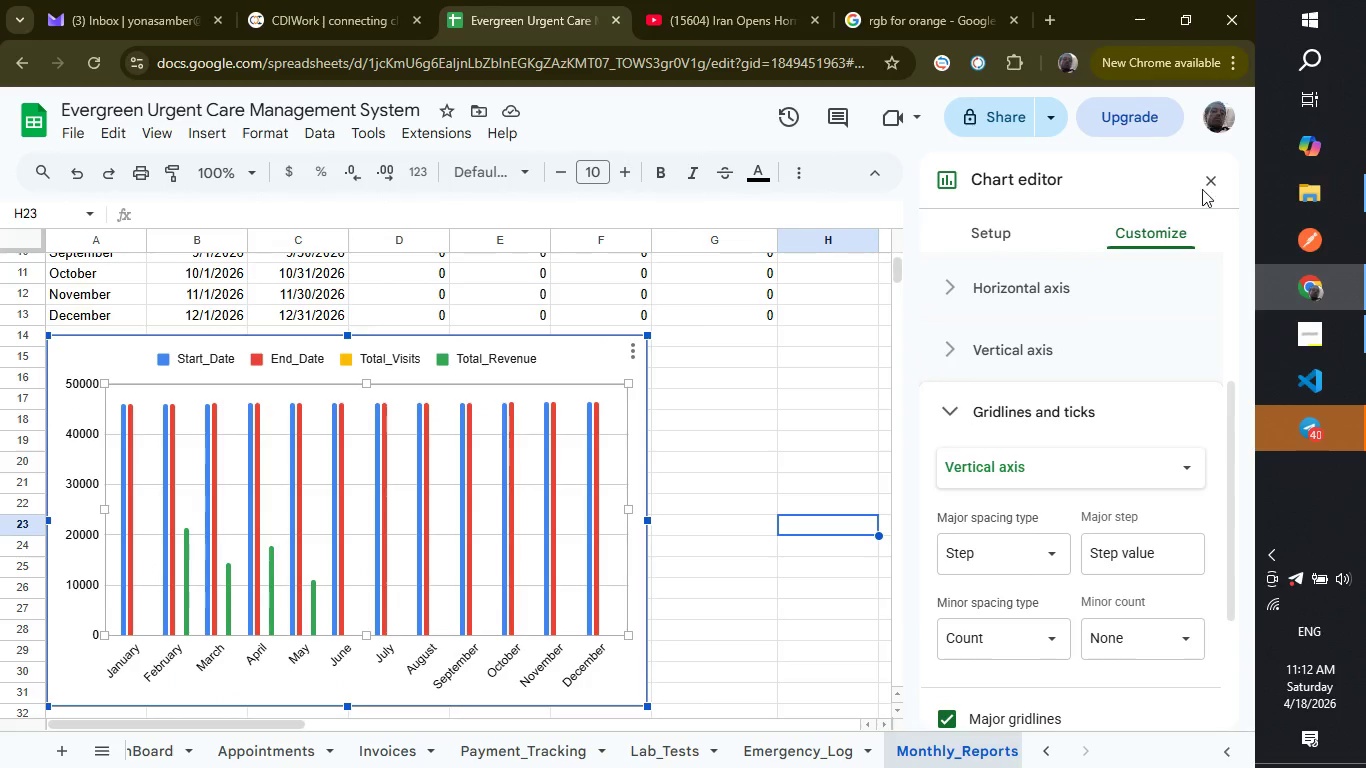 
left_click([1206, 176])
 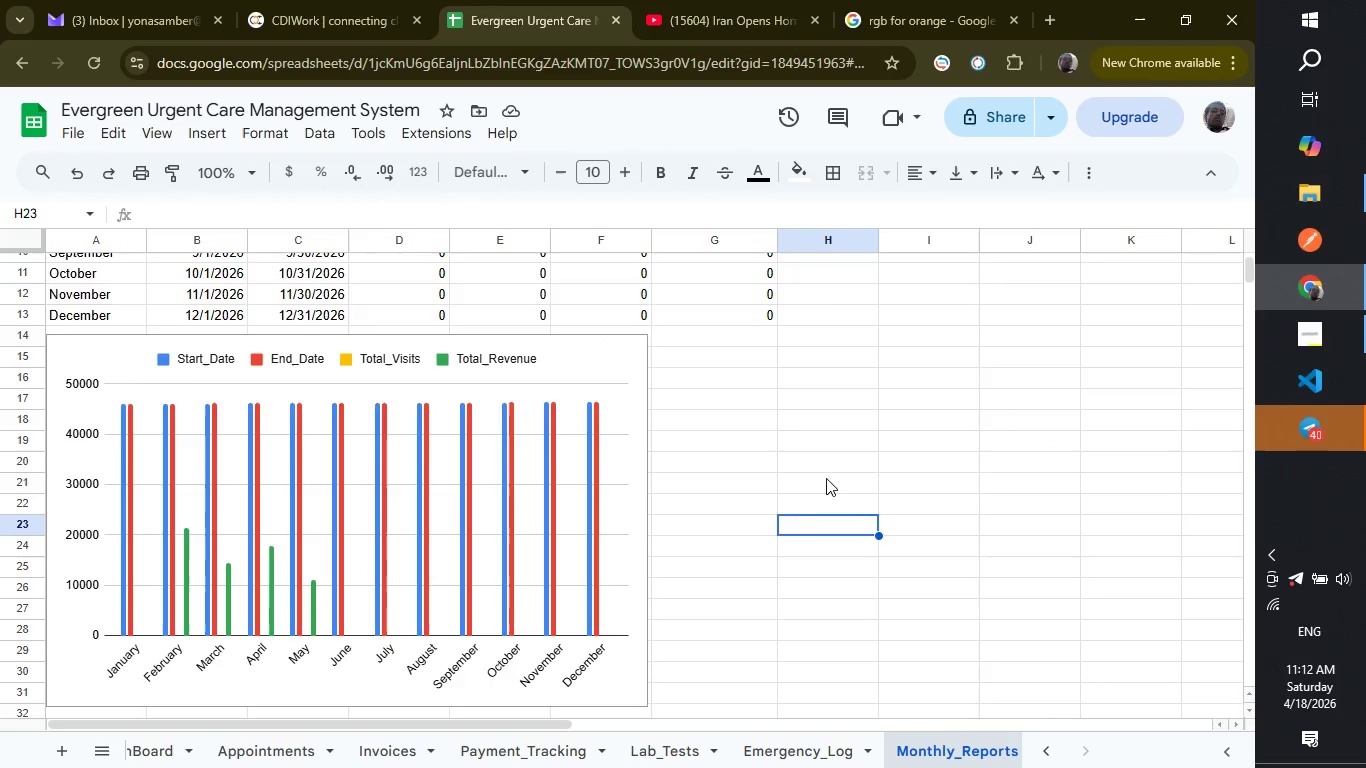 
scroll: coordinate [811, 486], scroll_direction: down, amount: 2.0
 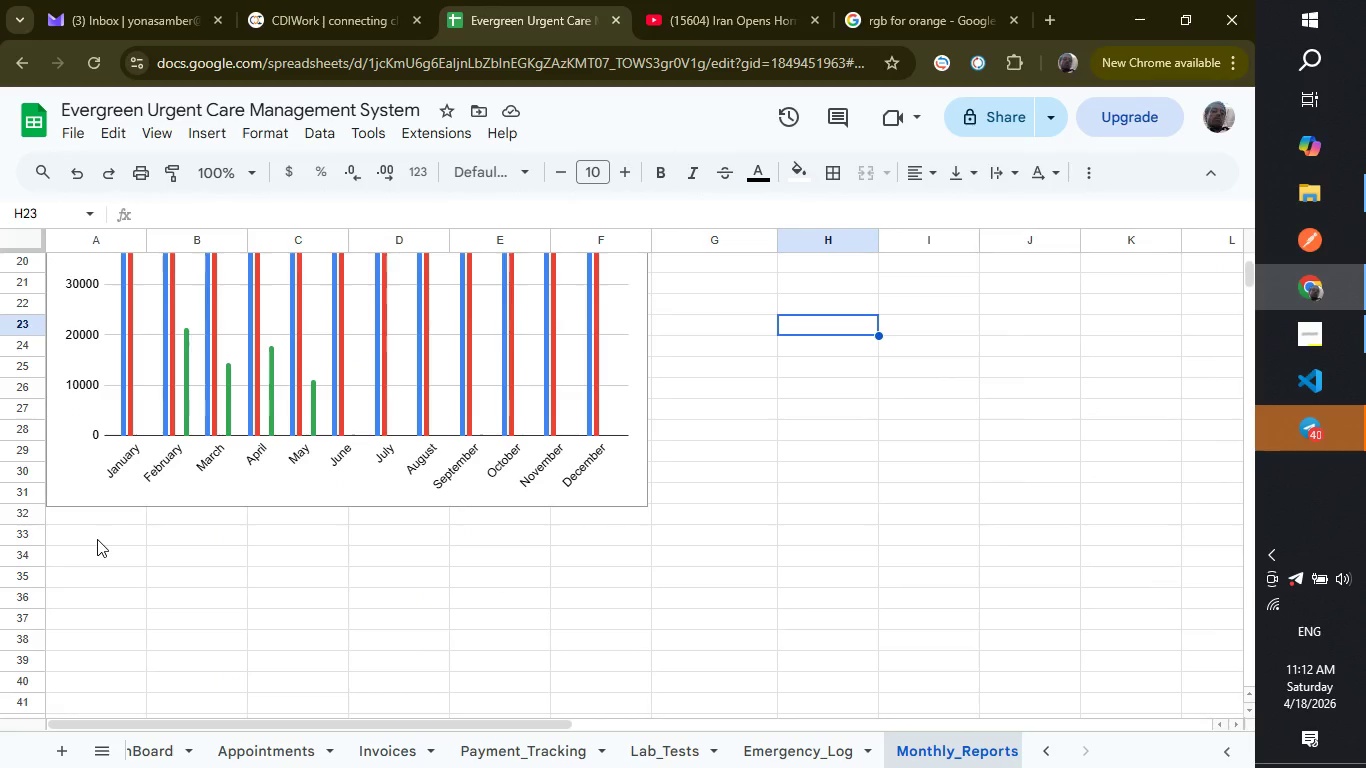 
wait(15.13)
 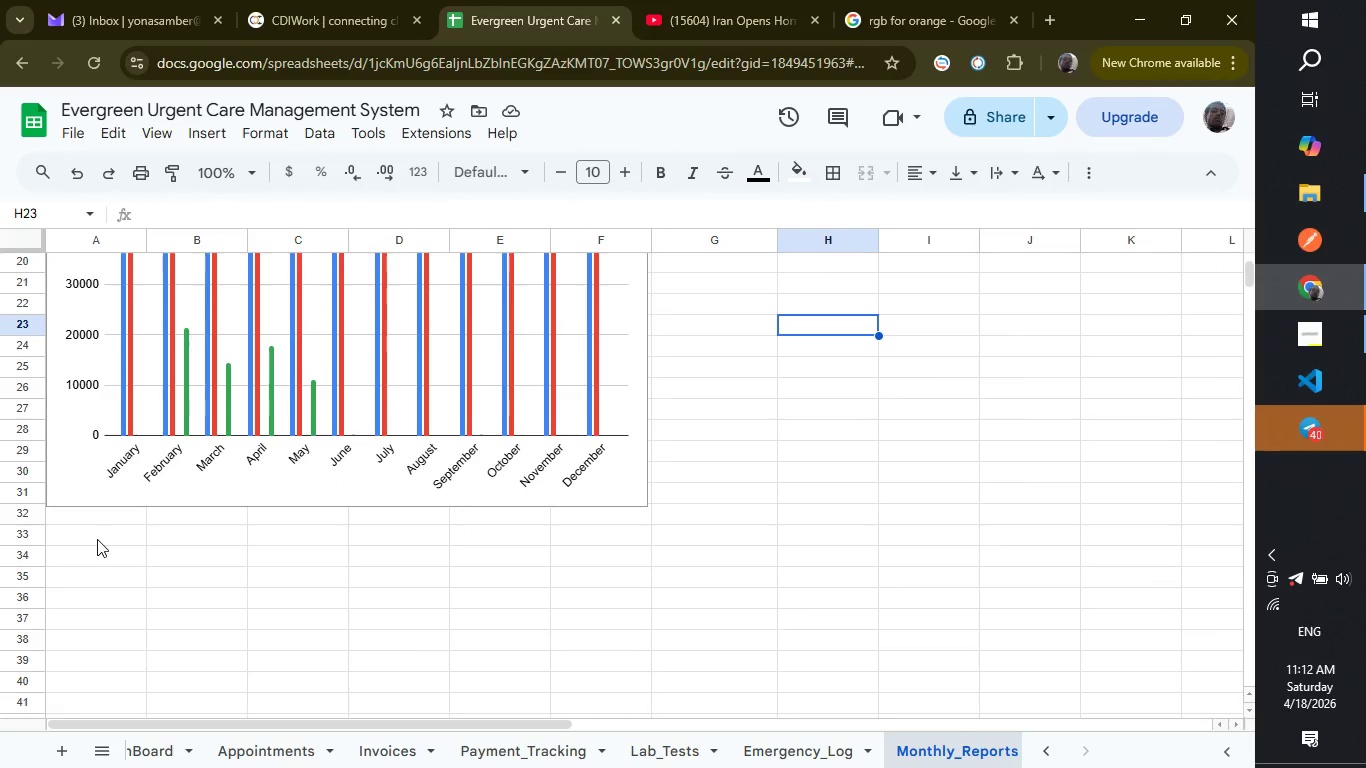 
scroll: coordinate [97, 539], scroll_direction: up, amount: 2.0
 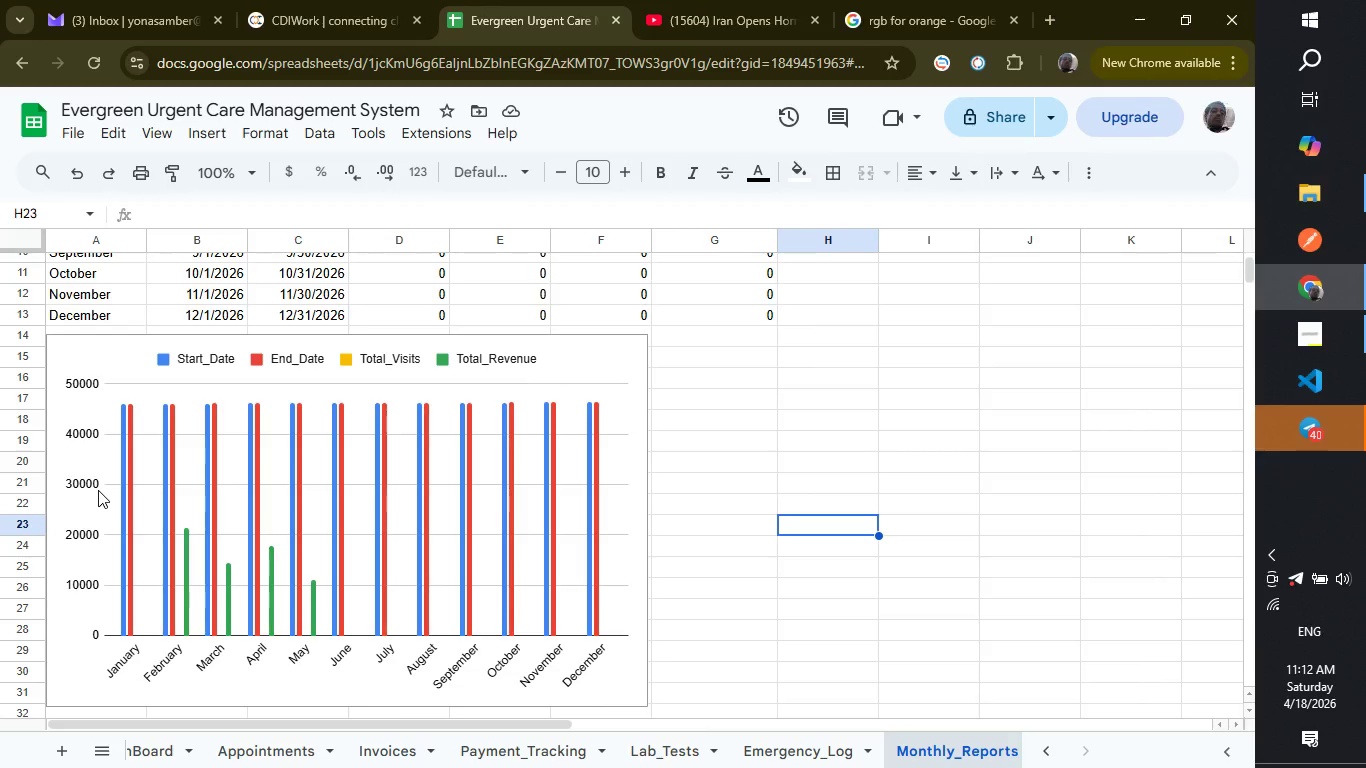 
wait(8.31)
 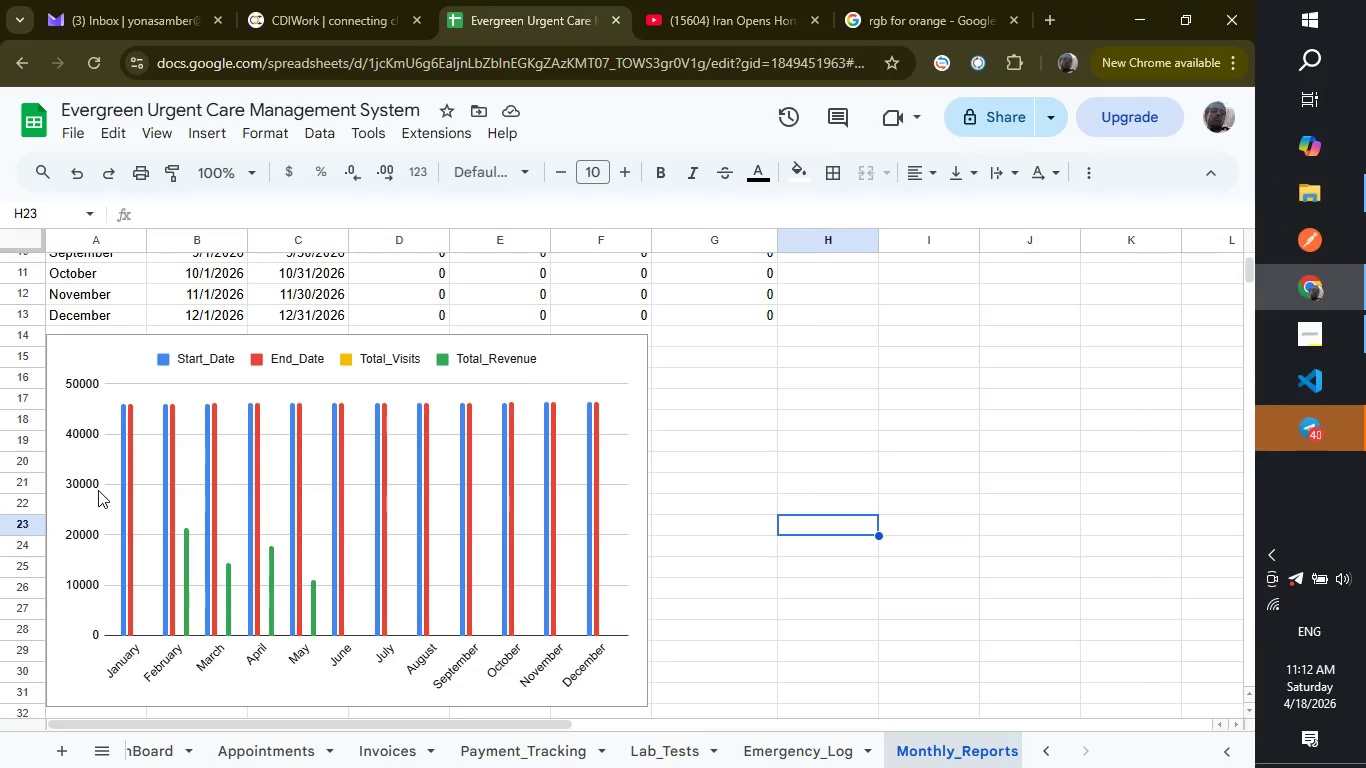 
scroll: coordinate [269, 449], scroll_direction: up, amount: 7.0
 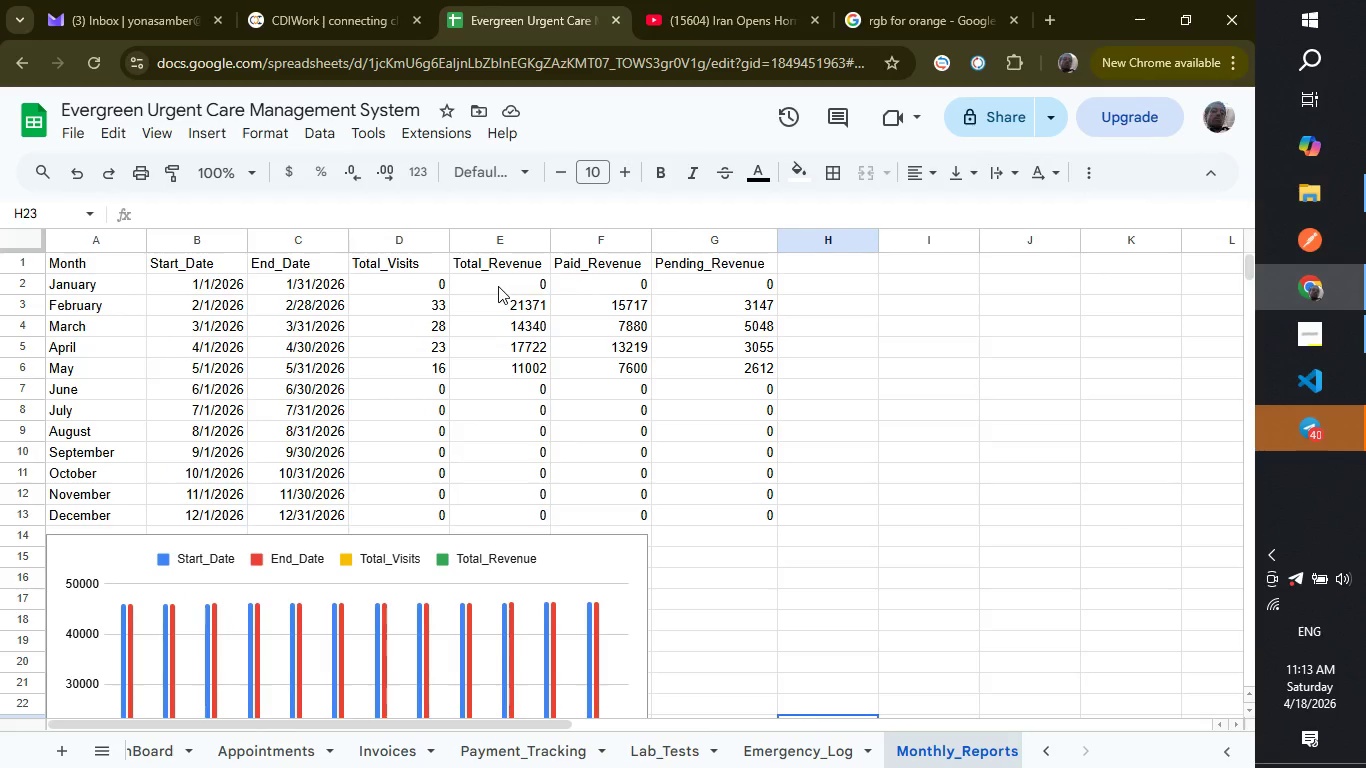 
left_click_drag(start_coordinate=[500, 278], to_coordinate=[528, 526])
 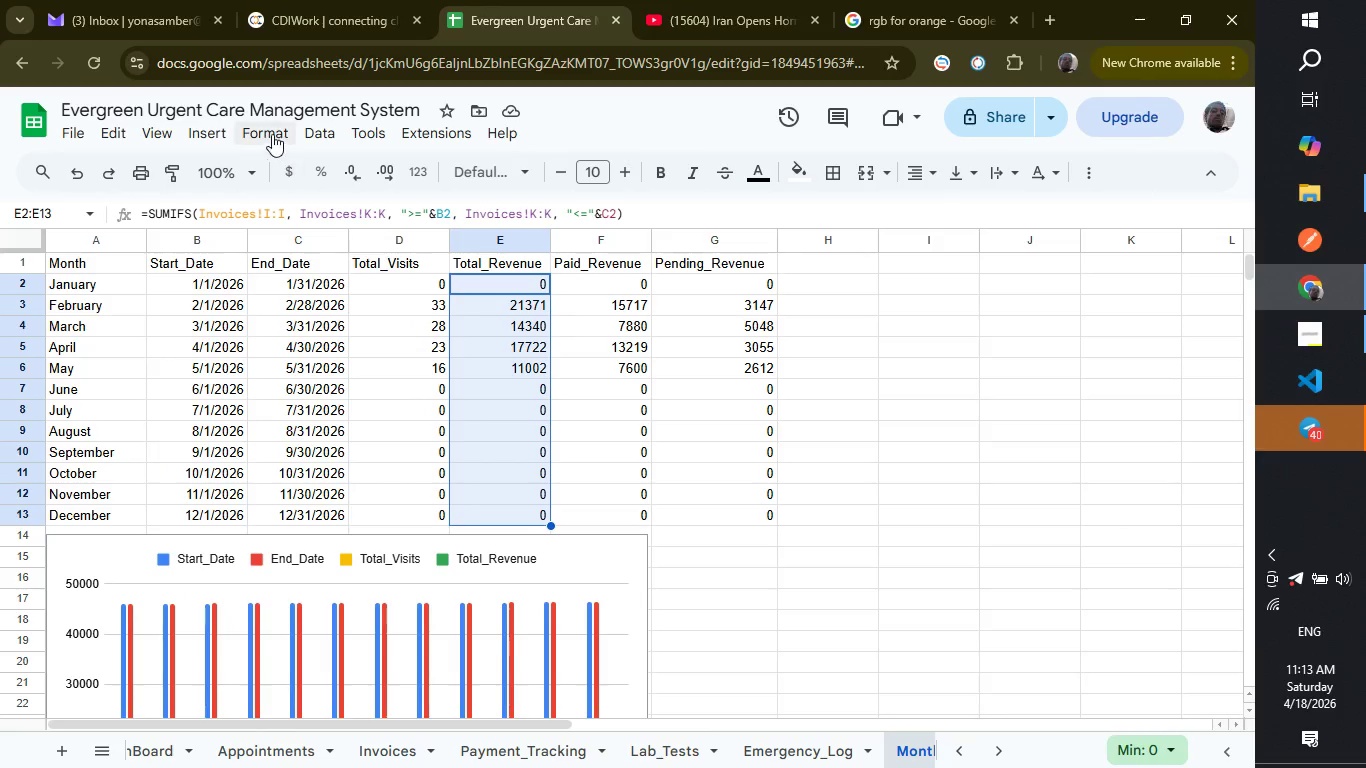 
left_click([272, 134])
 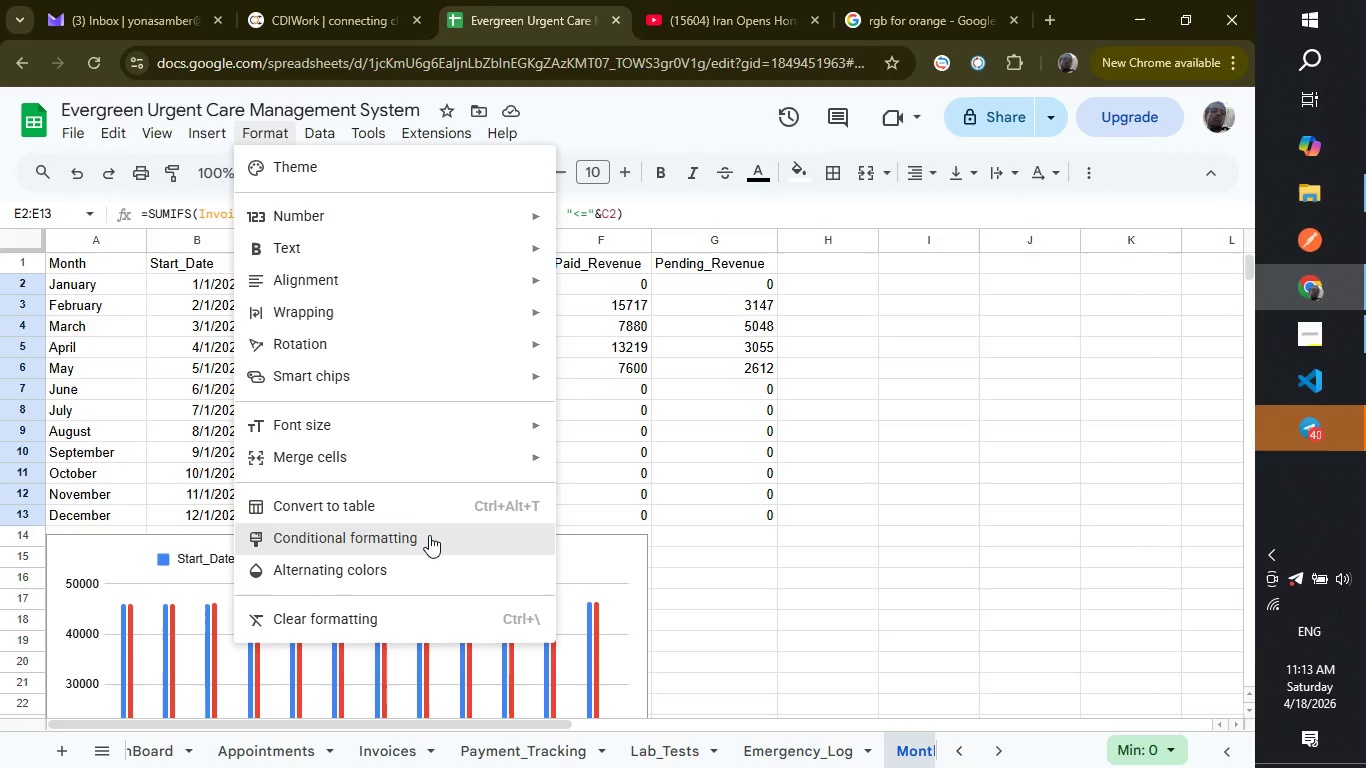 
left_click([429, 537])
 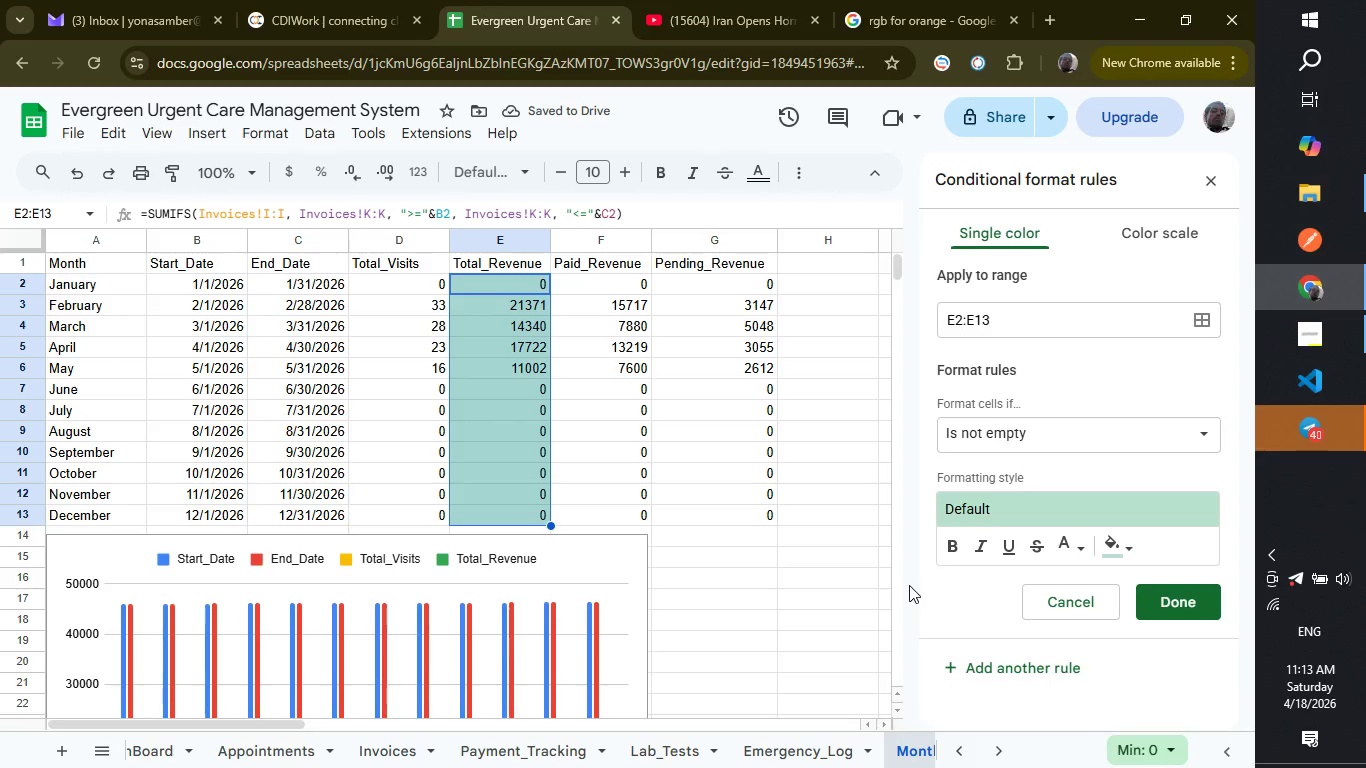 
wait(5.06)
 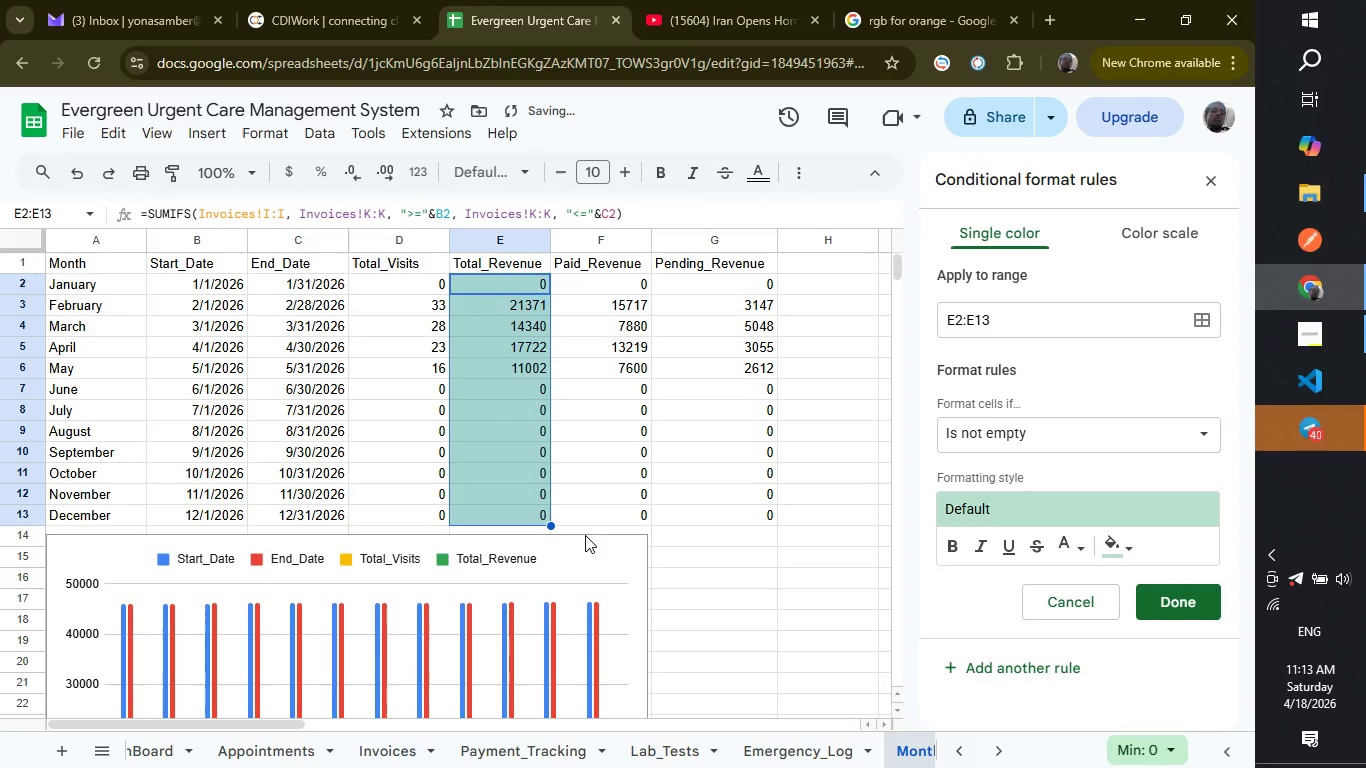 
left_click([1004, 441])
 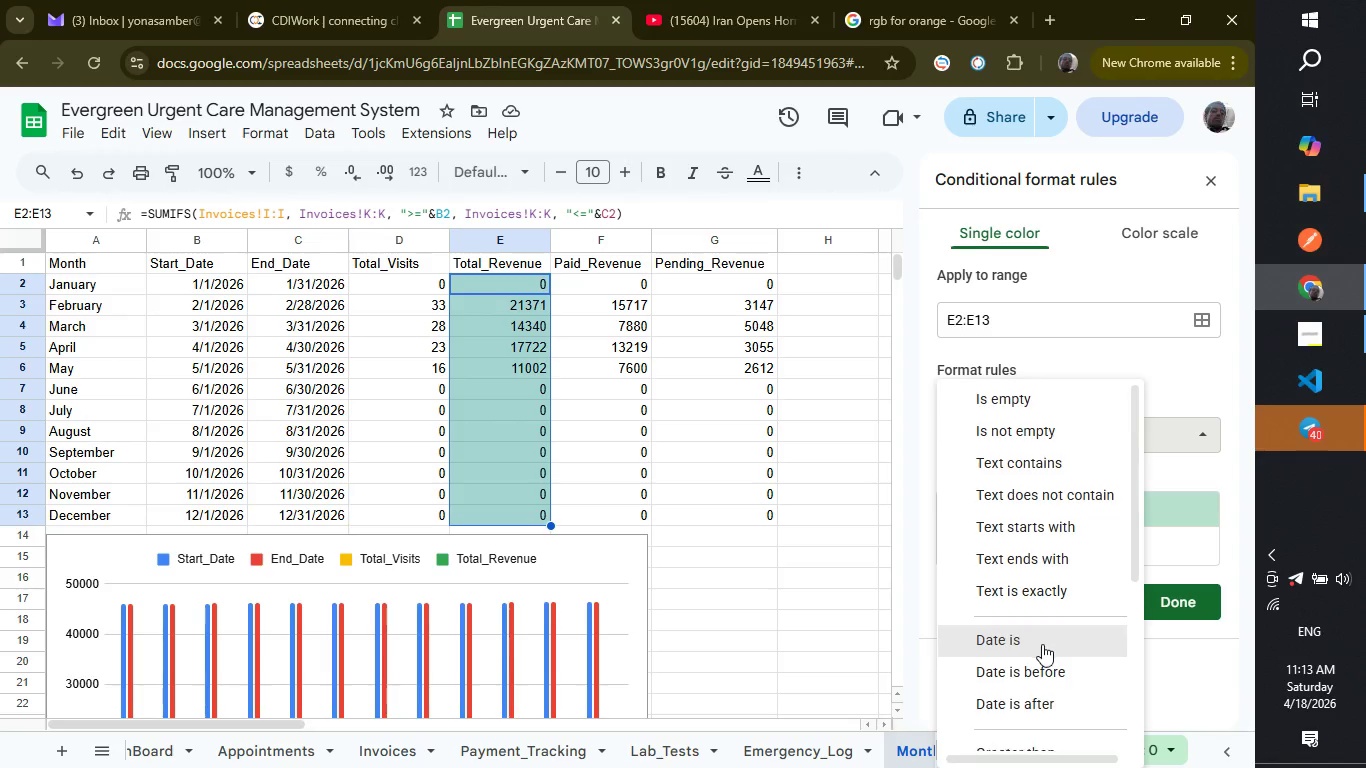 
scroll: coordinate [1042, 644], scroll_direction: down, amount: 4.0
 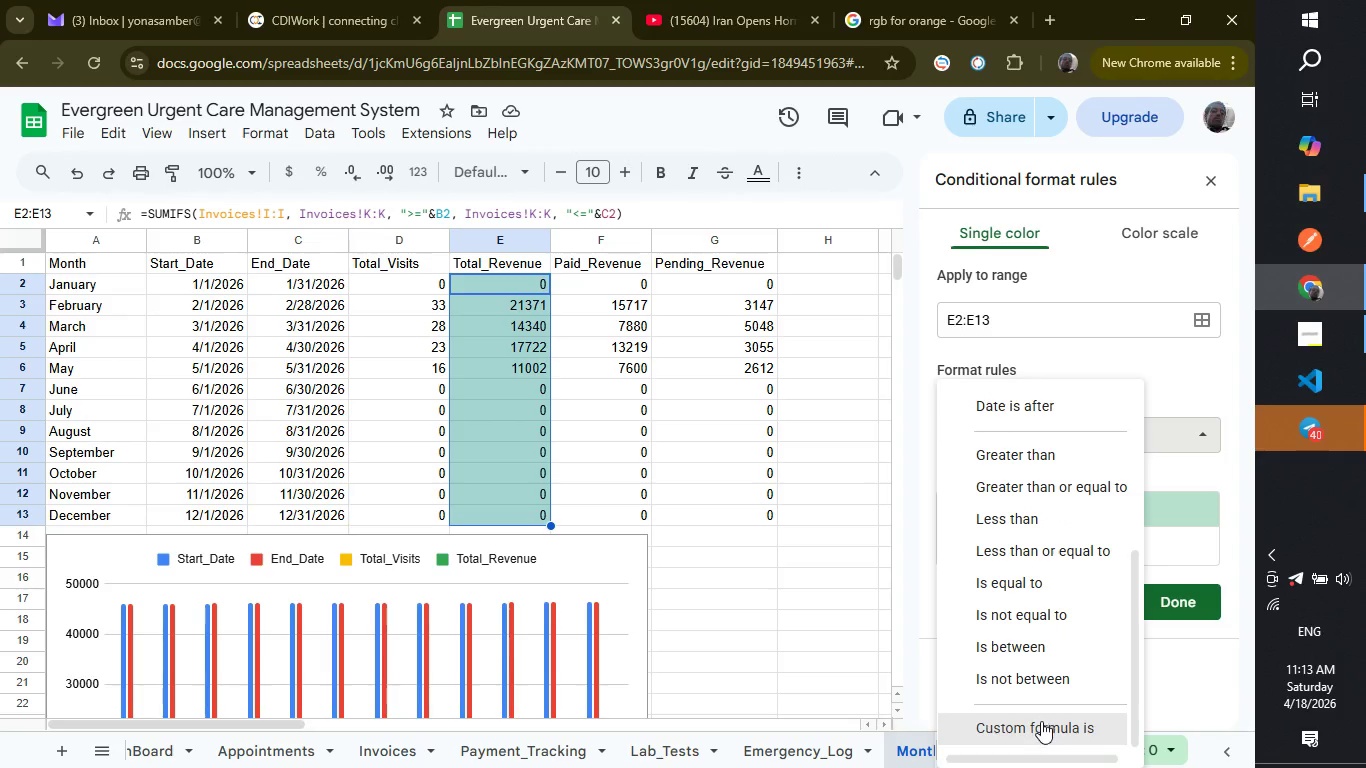 
left_click([1041, 721])
 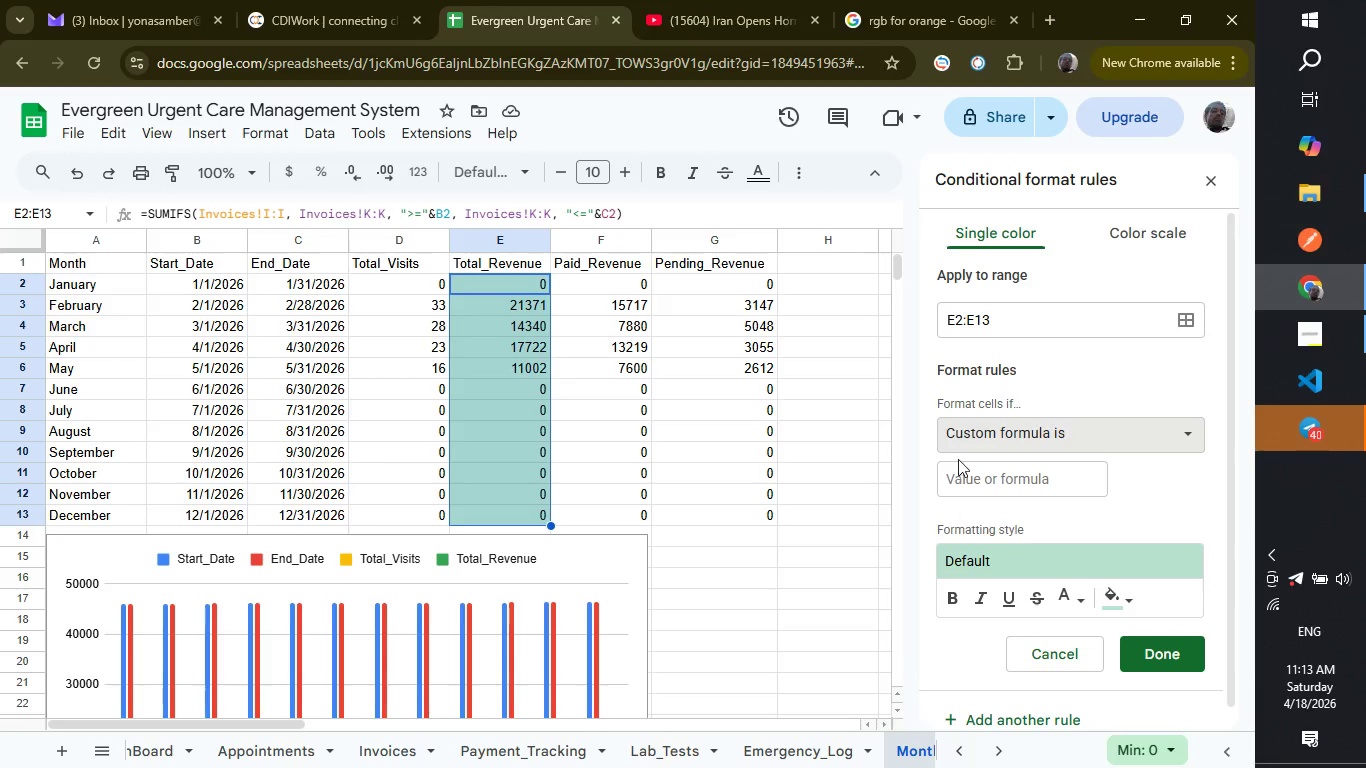 
left_click([1039, 487])
 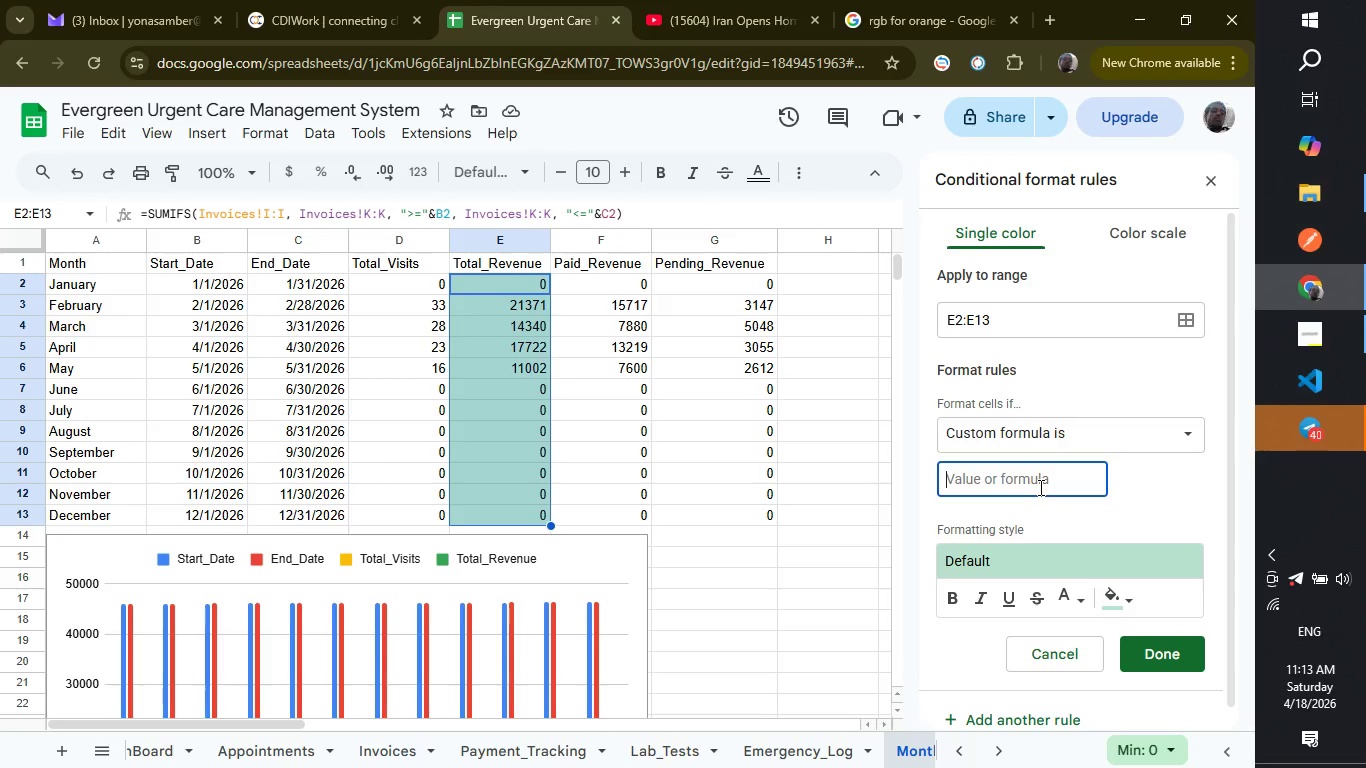 
type(=e2<1000)
 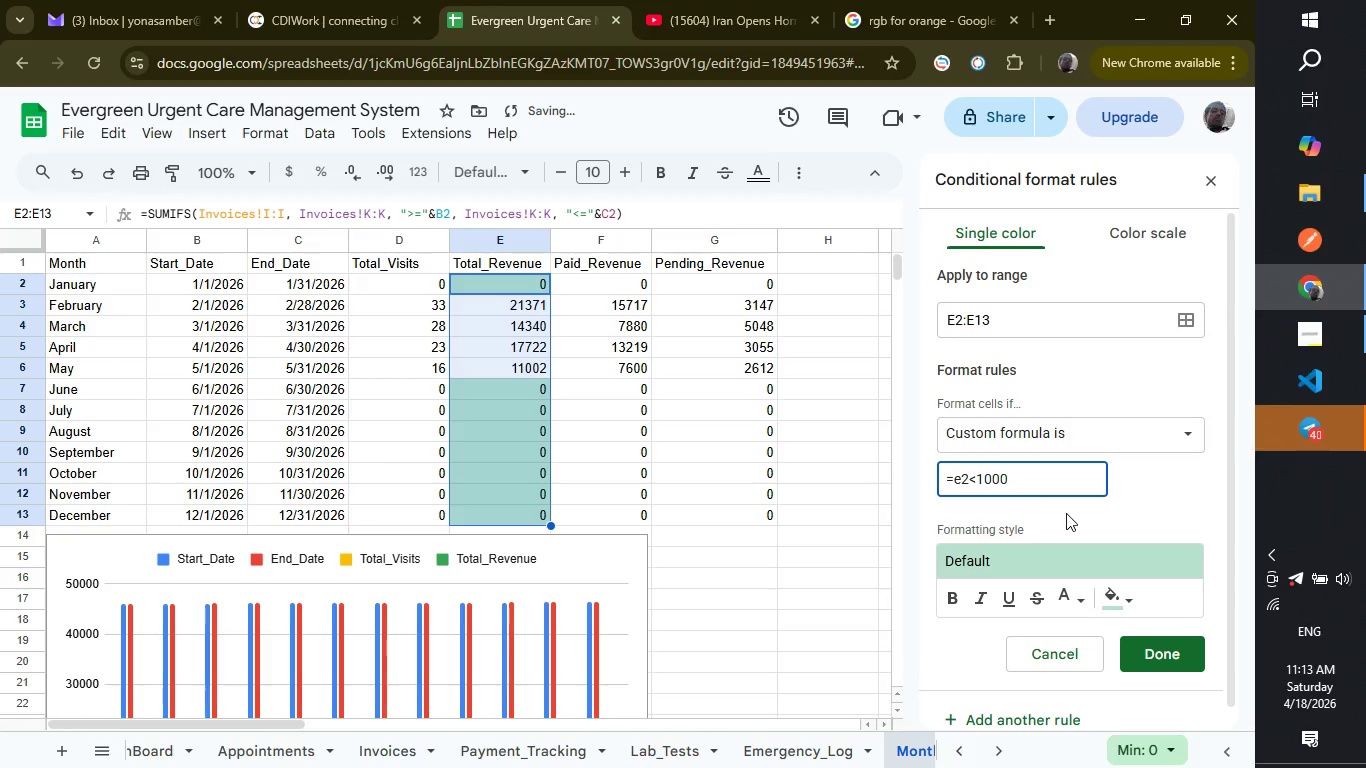 
wait(6.58)
 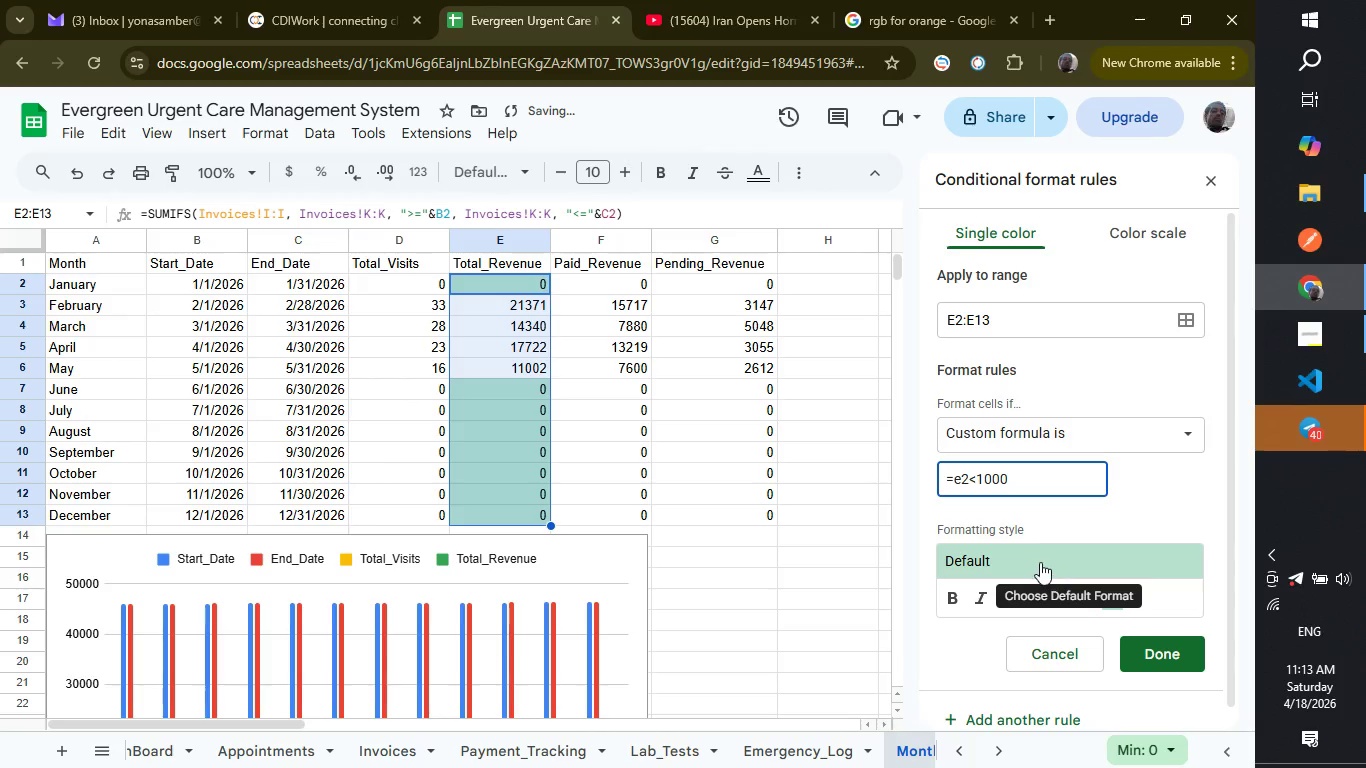 
left_click([1108, 599])
 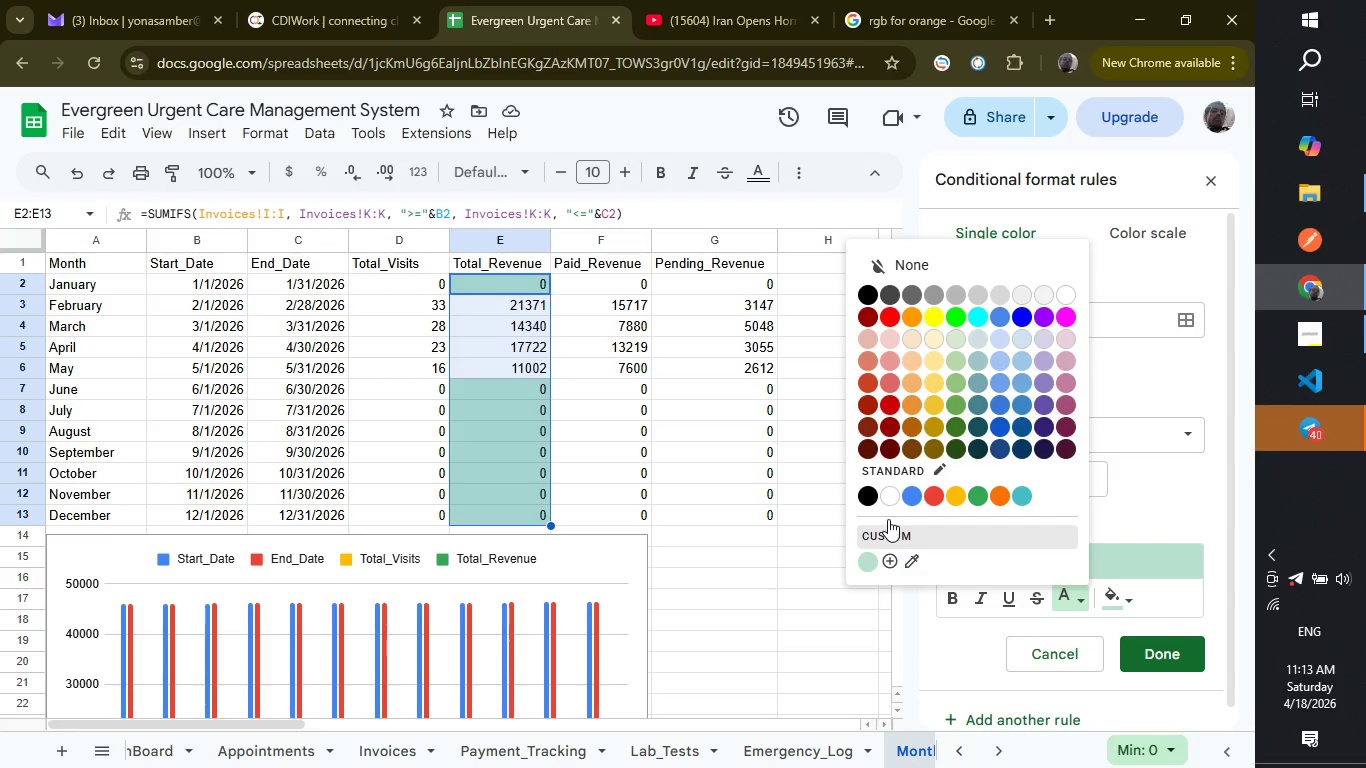 
left_click([883, 308])
 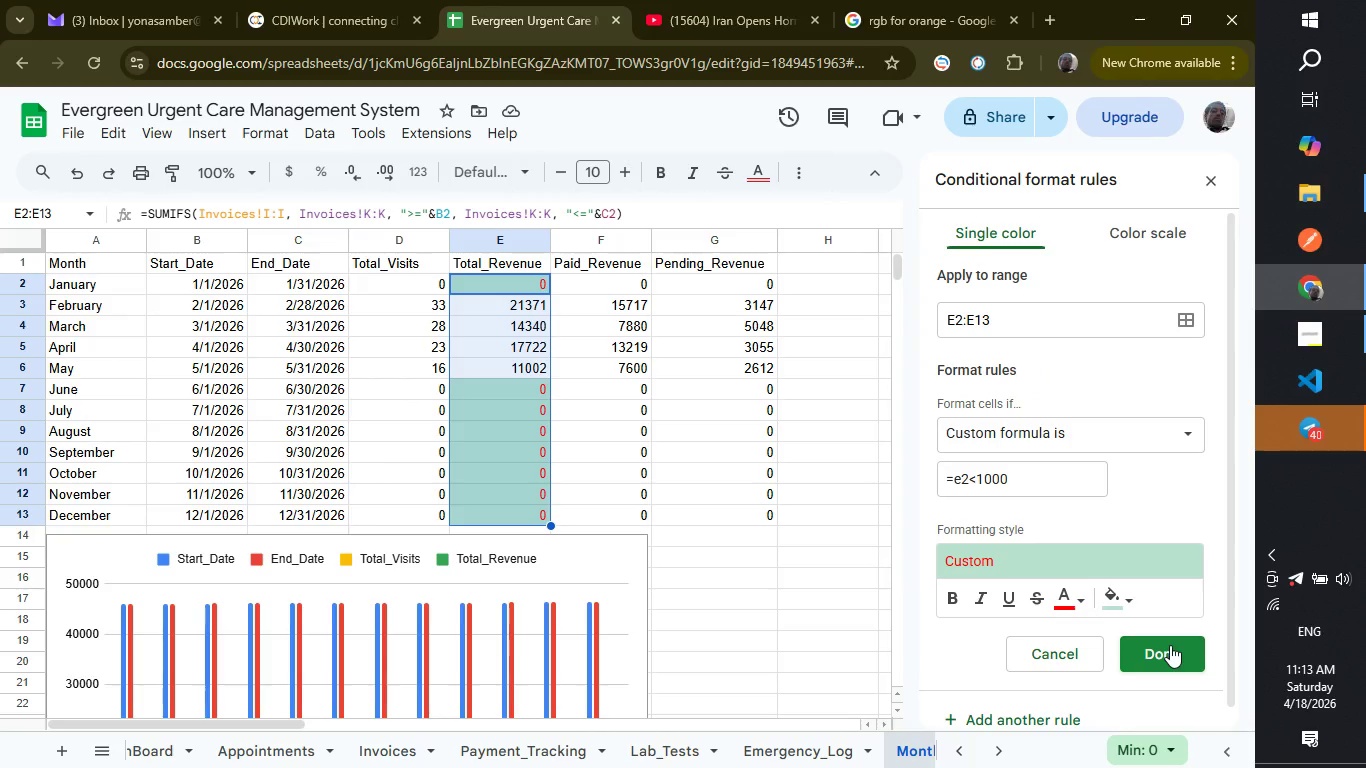 
wait(7.72)
 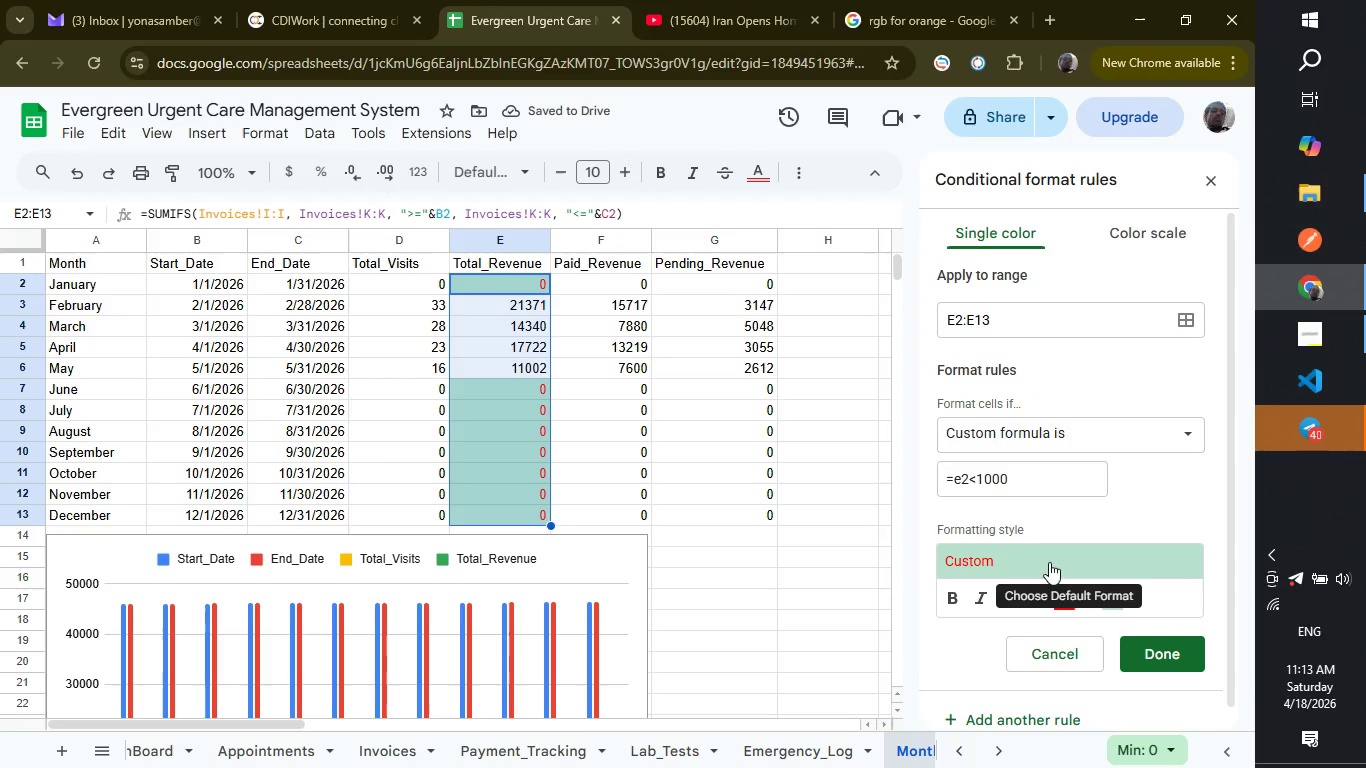 
left_click([1170, 645])
 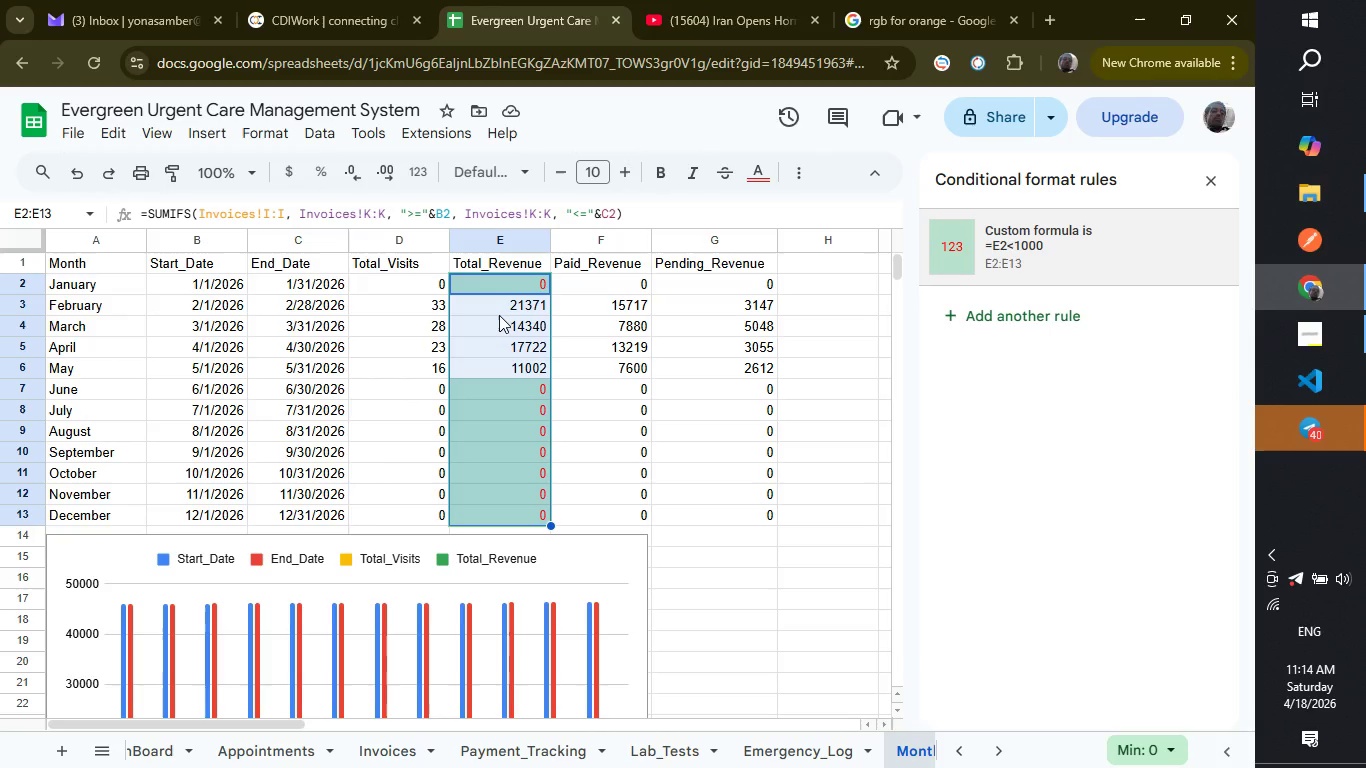 
wait(20.73)
 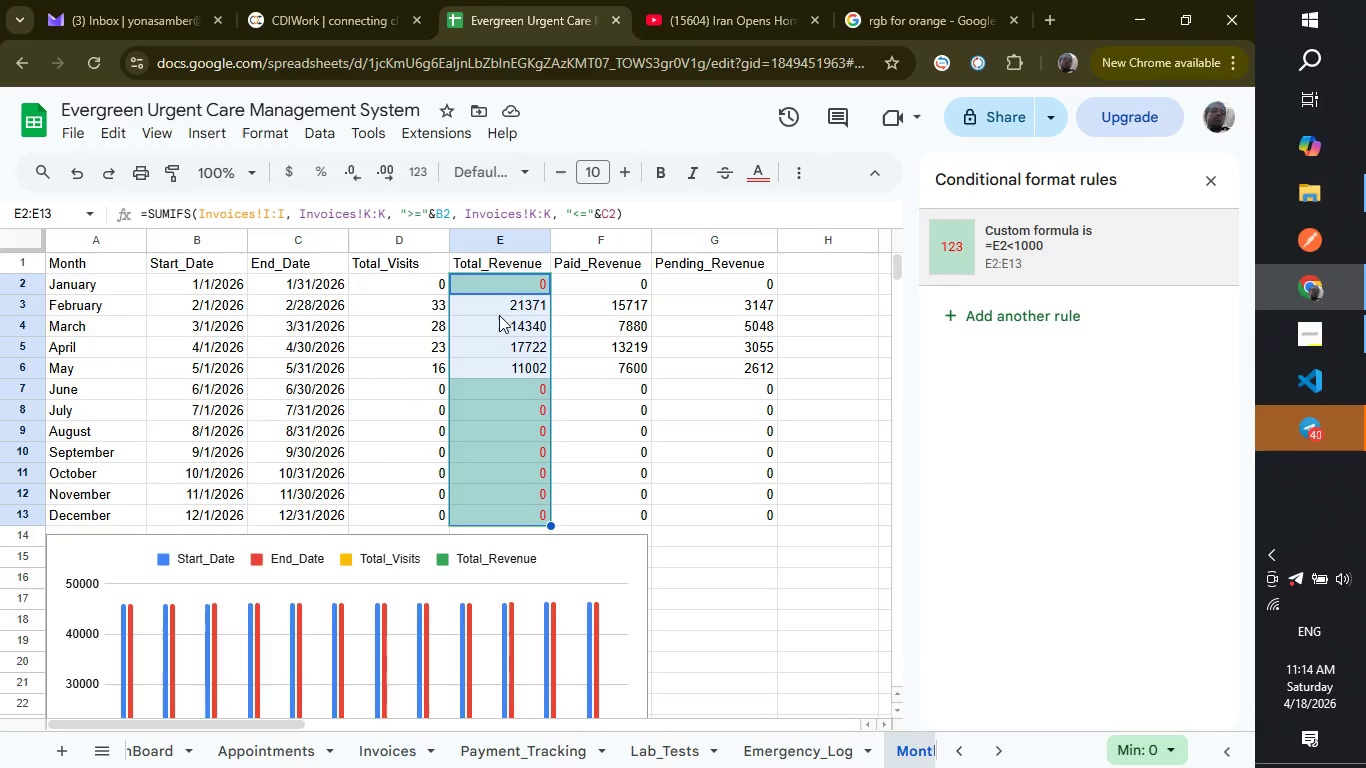 
scroll: coordinate [665, 441], scroll_direction: down, amount: 2.0
 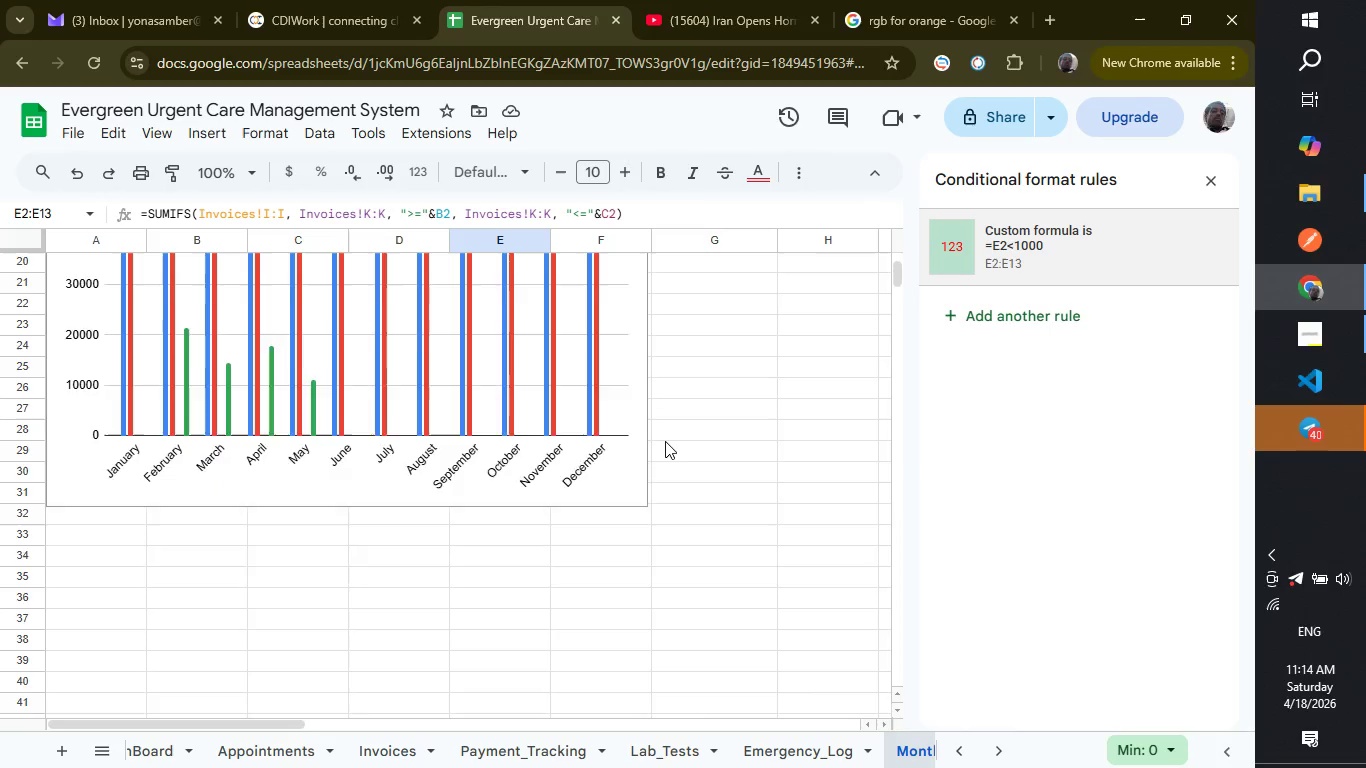 
scroll: coordinate [665, 441], scroll_direction: up, amount: 3.0
 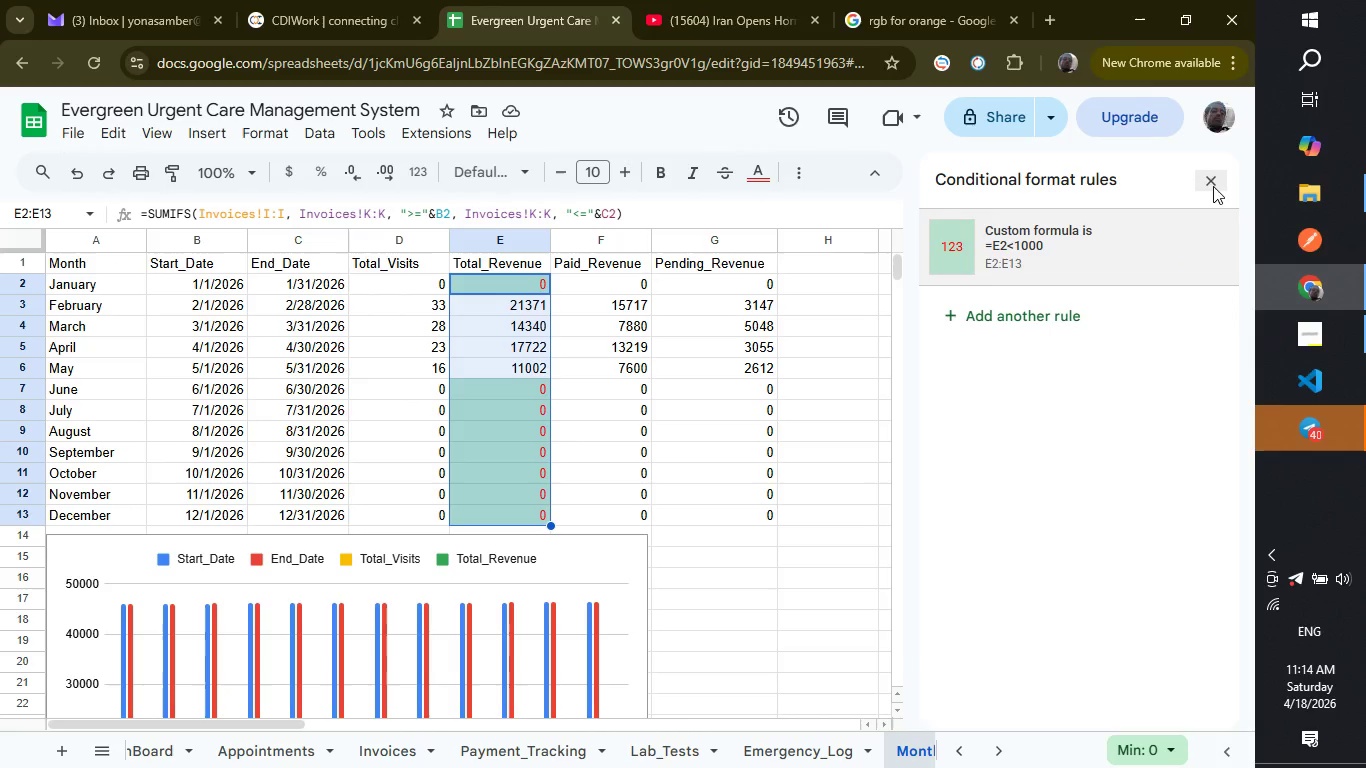 
left_click([1221, 184])
 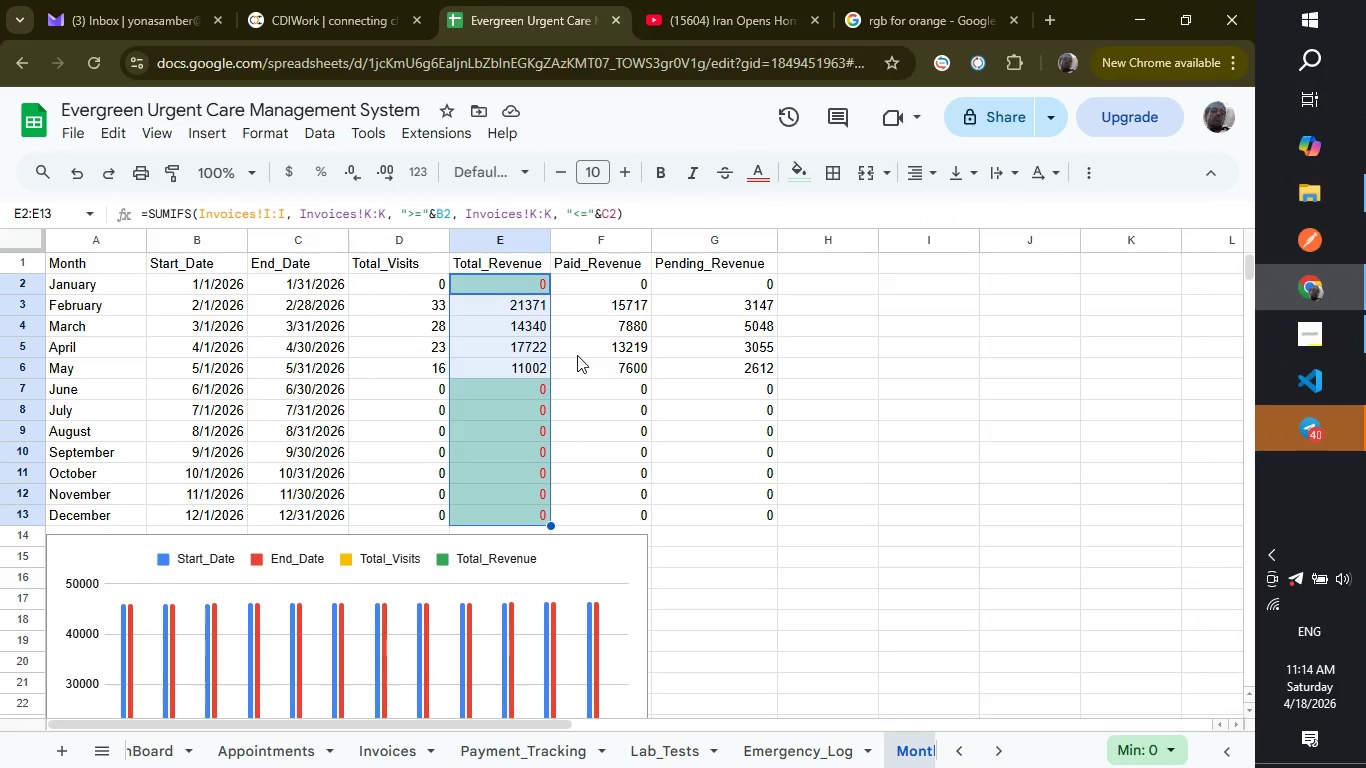 
wait(18.05)
 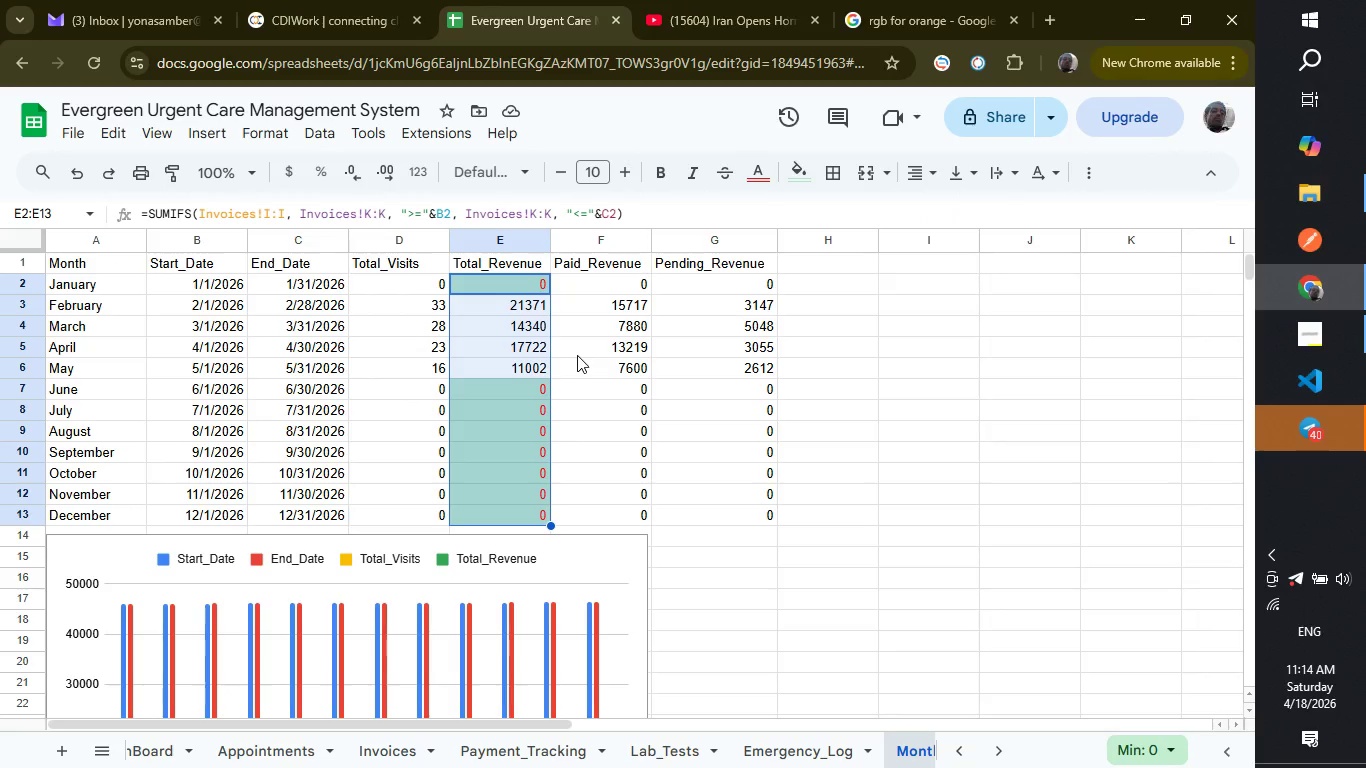 
left_click([271, 135])
 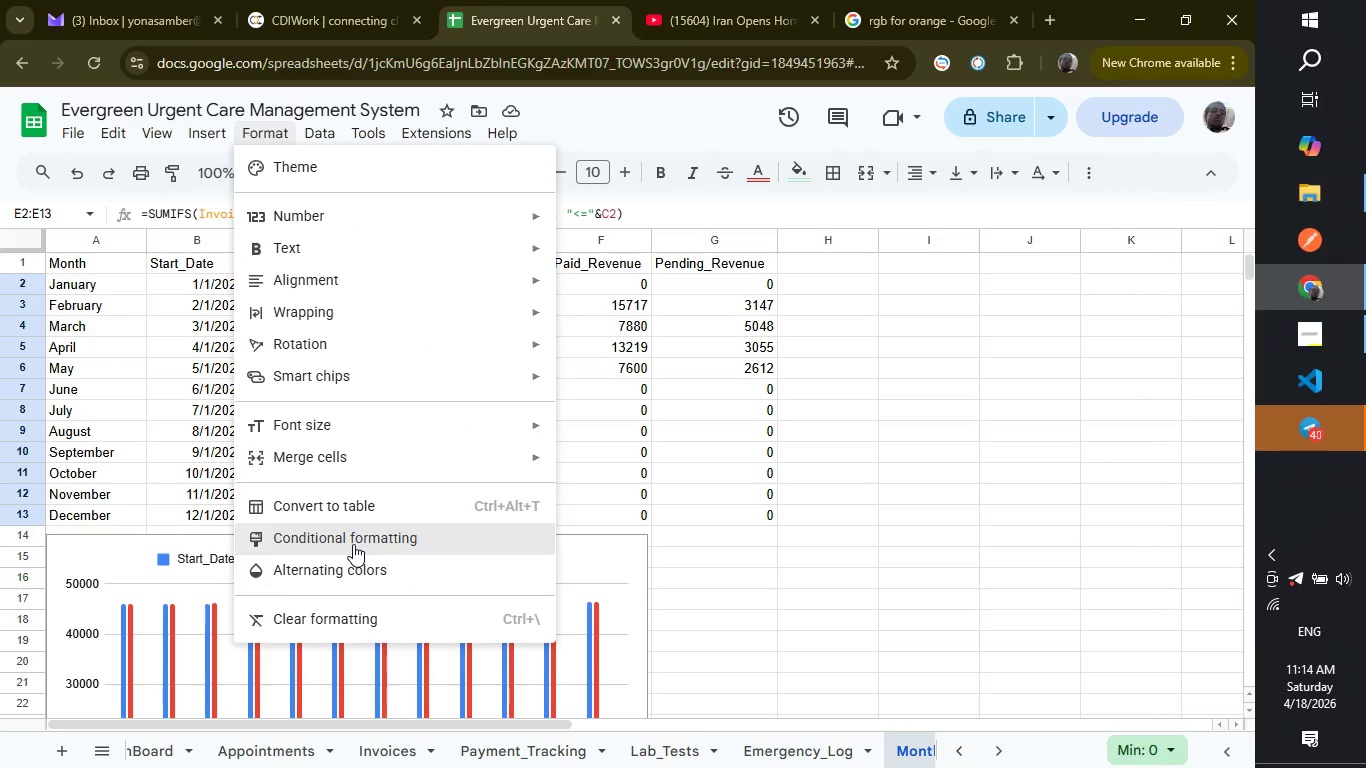 
left_click([353, 544])
 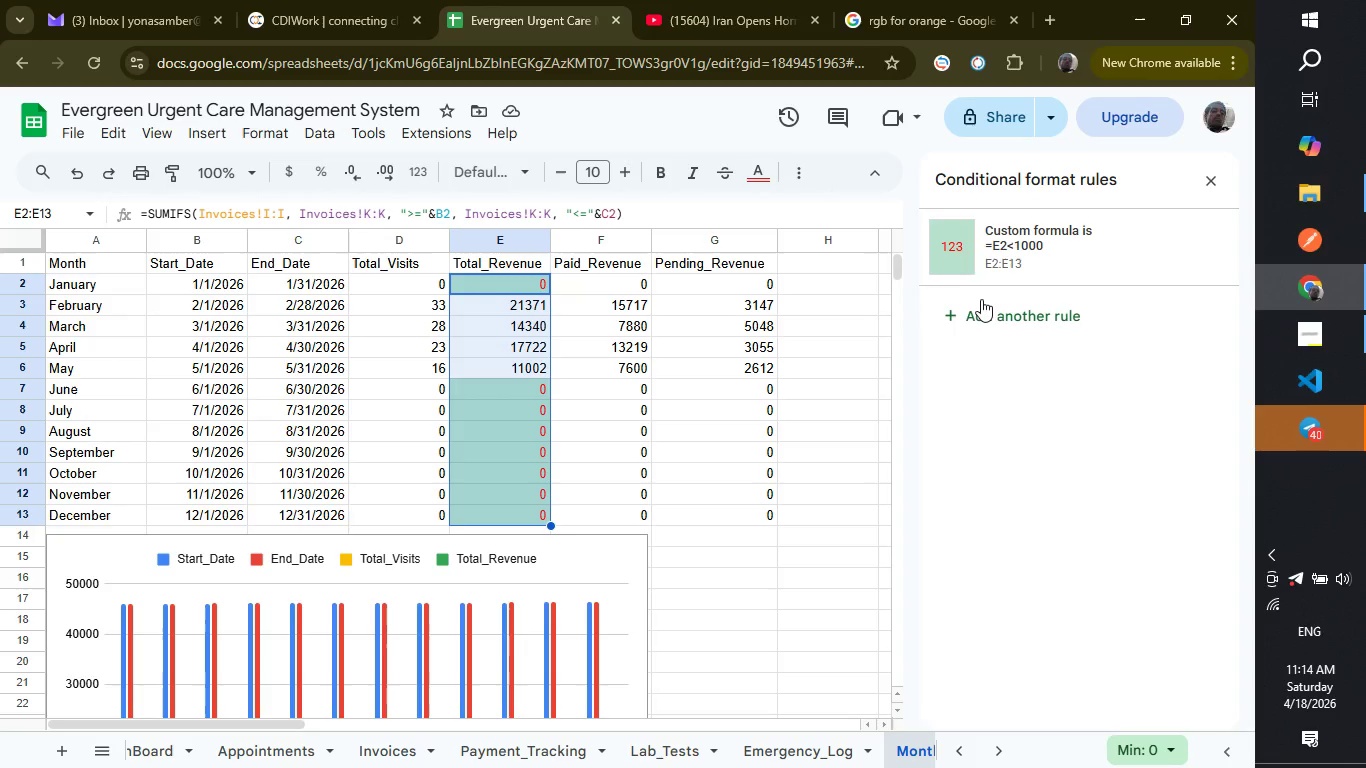 
left_click([981, 299])
 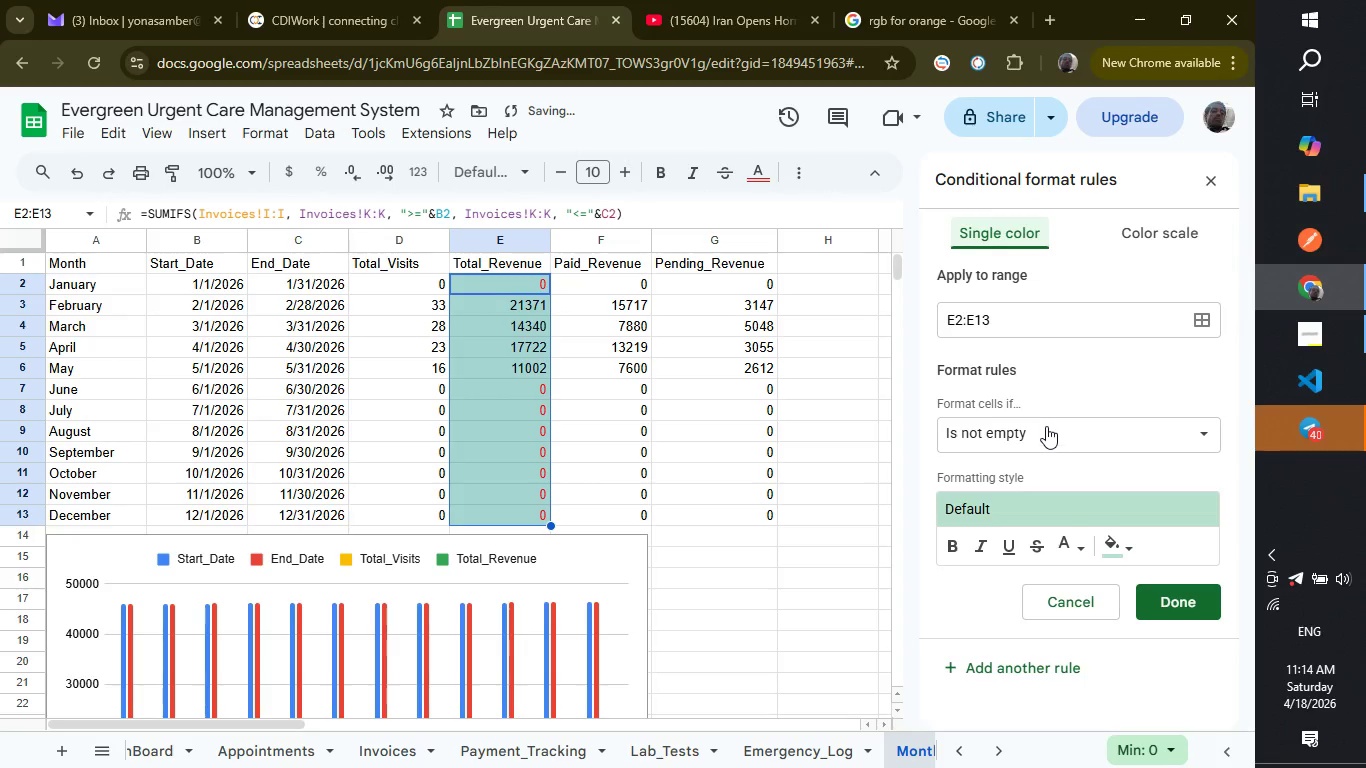 
left_click([1046, 426])
 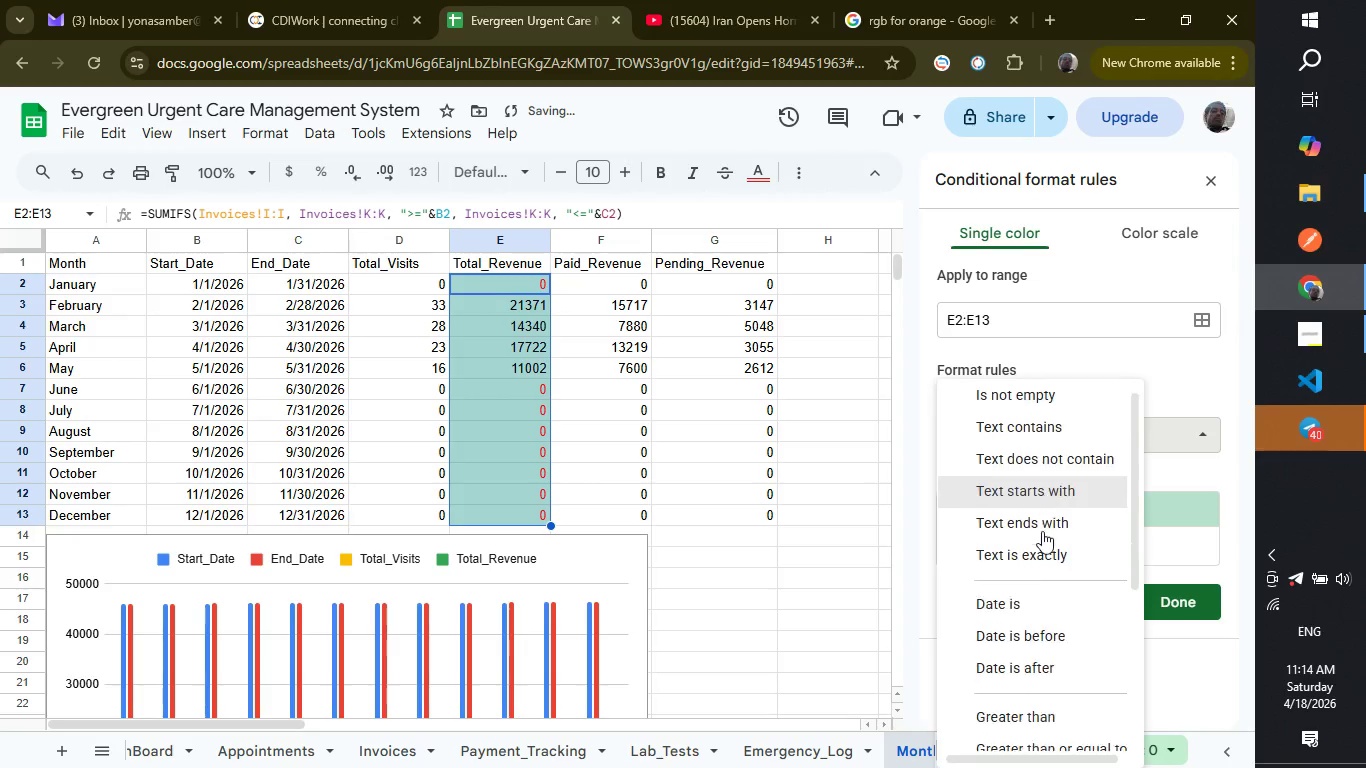 
scroll: coordinate [1042, 531], scroll_direction: down, amount: 7.0
 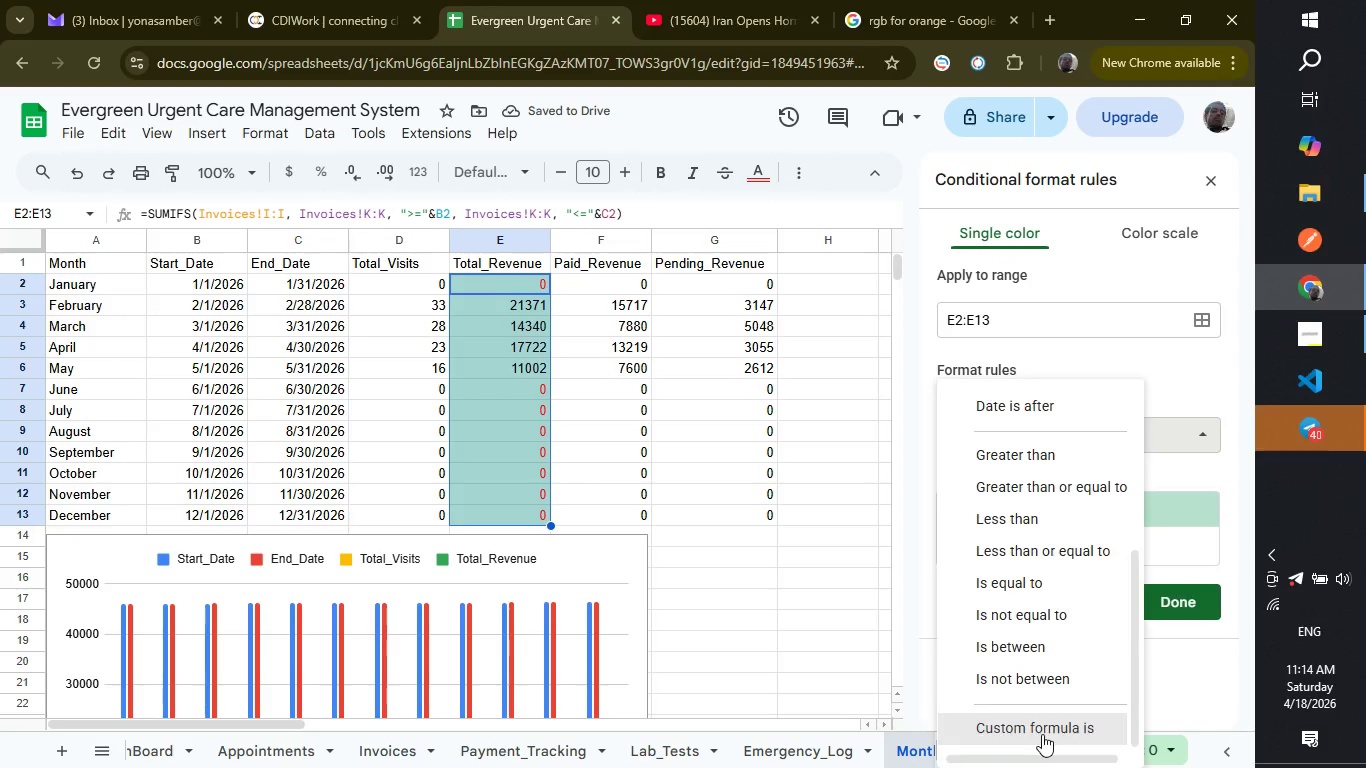 
left_click([1042, 734])
 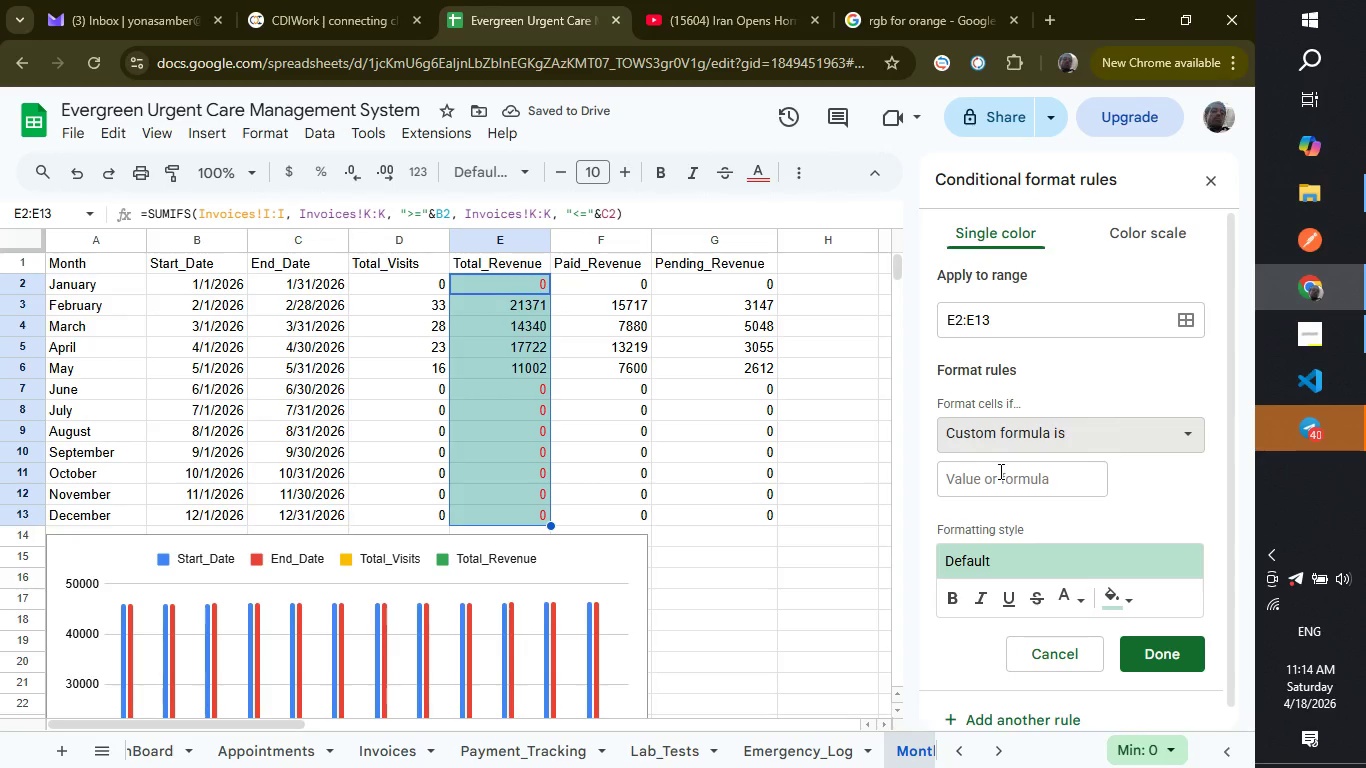 
left_click([999, 471])
 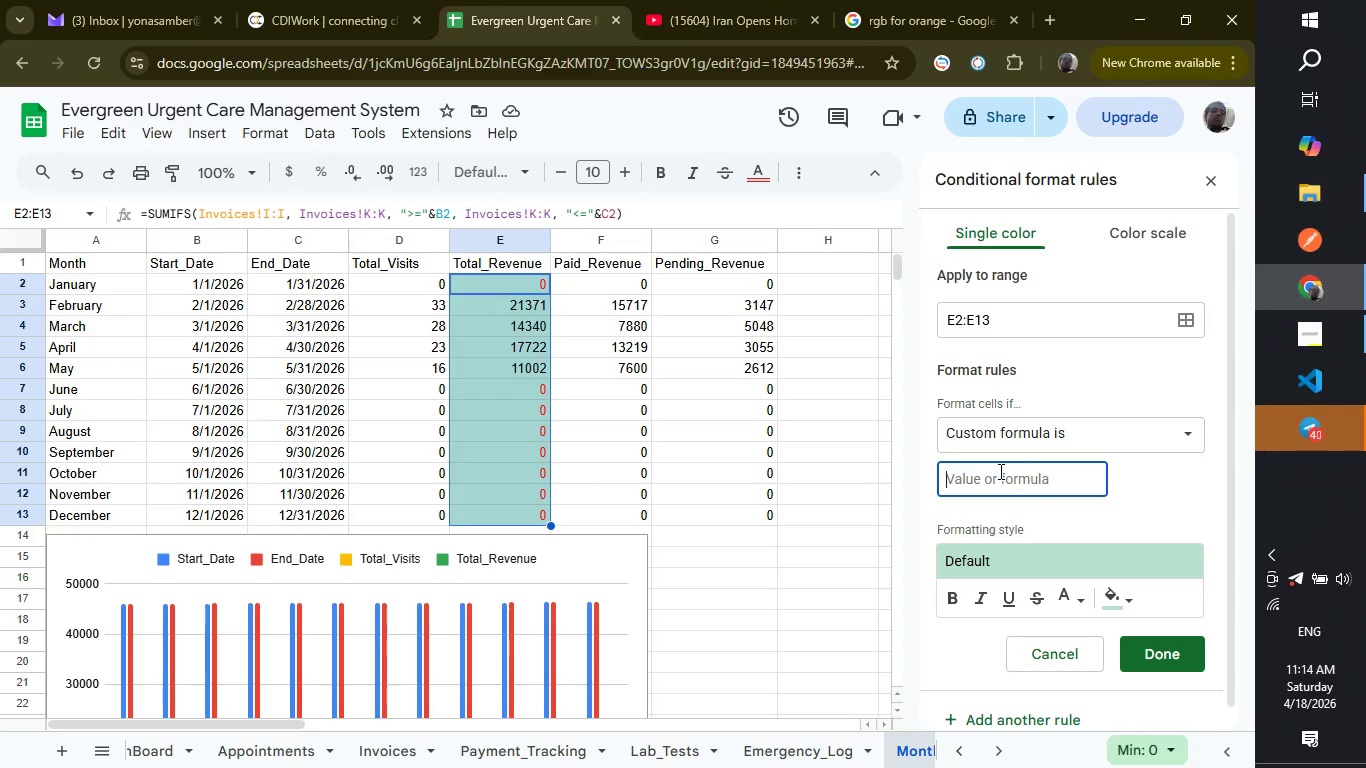 
type(=e2>)
 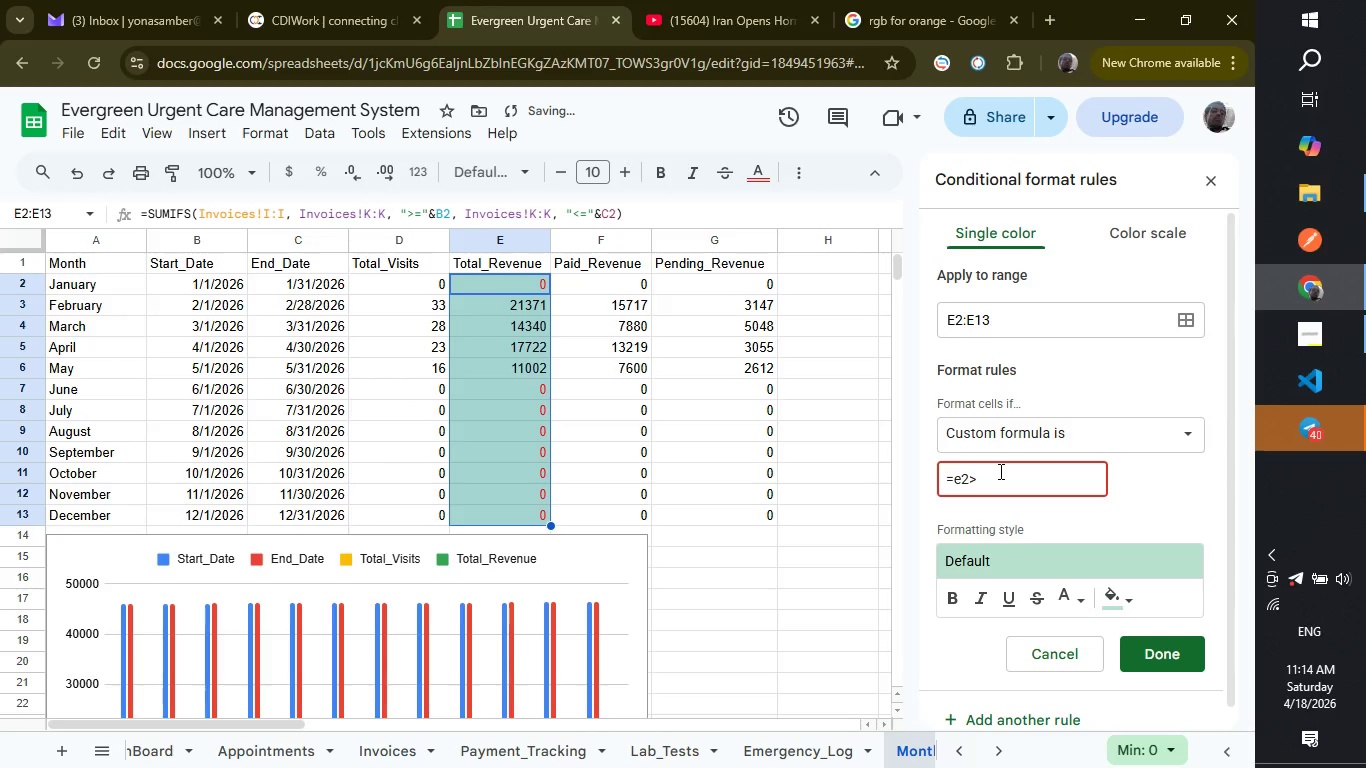 
type(15000)
 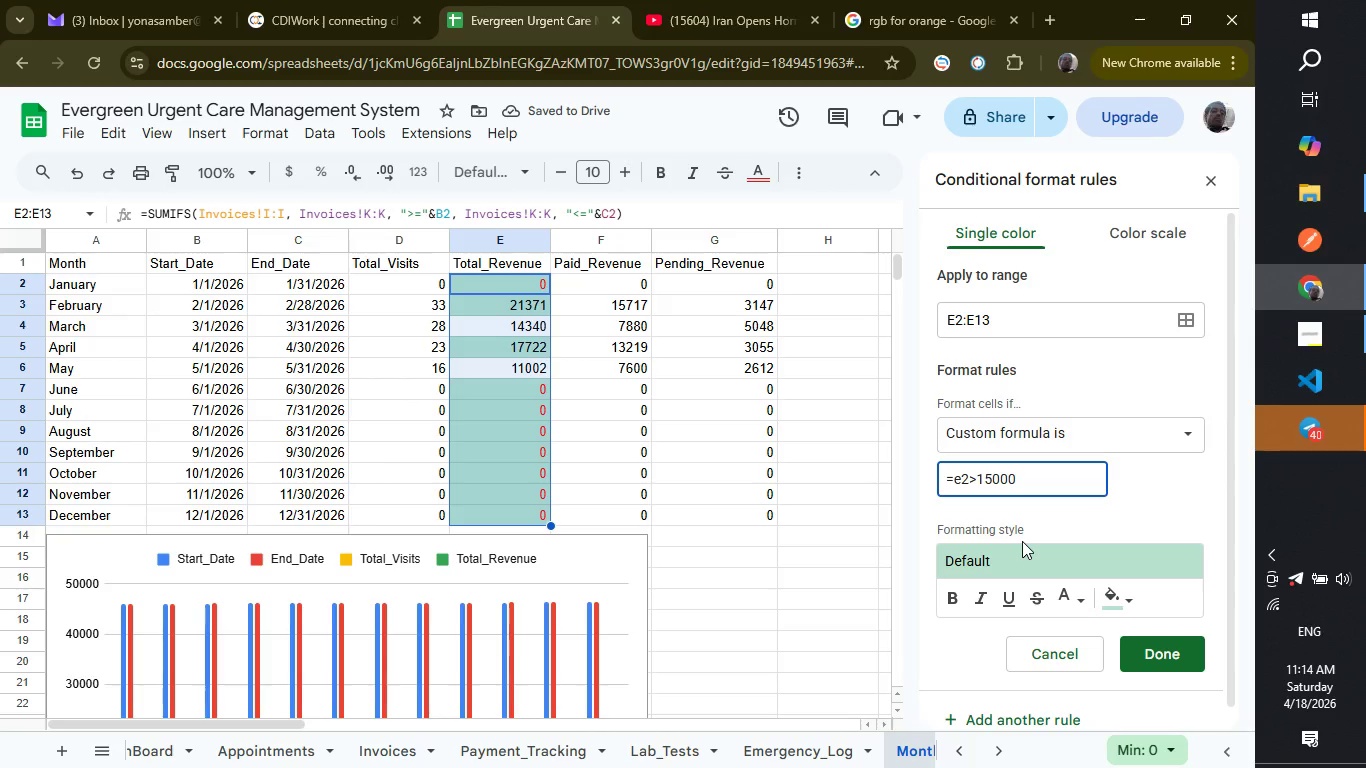 
wait(8.92)
 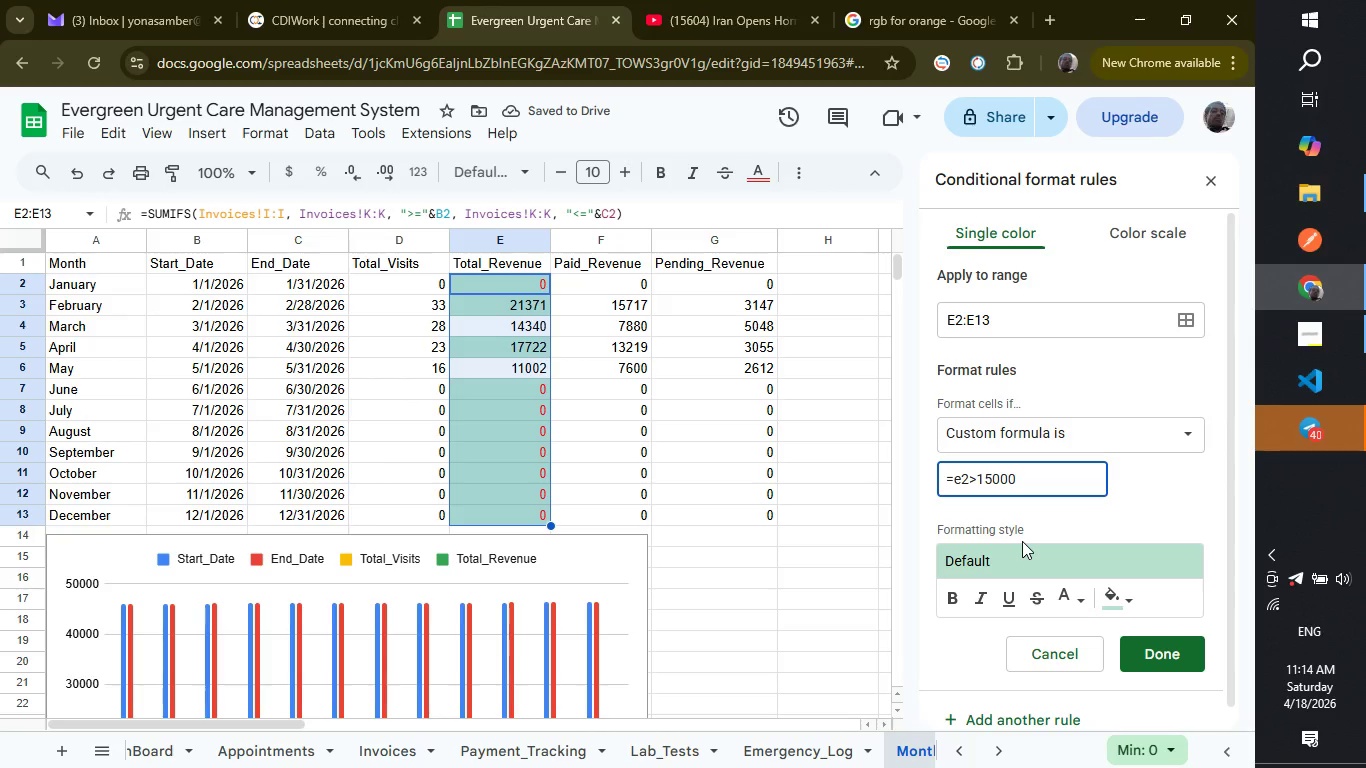 
mouse_move([1063, 595])
 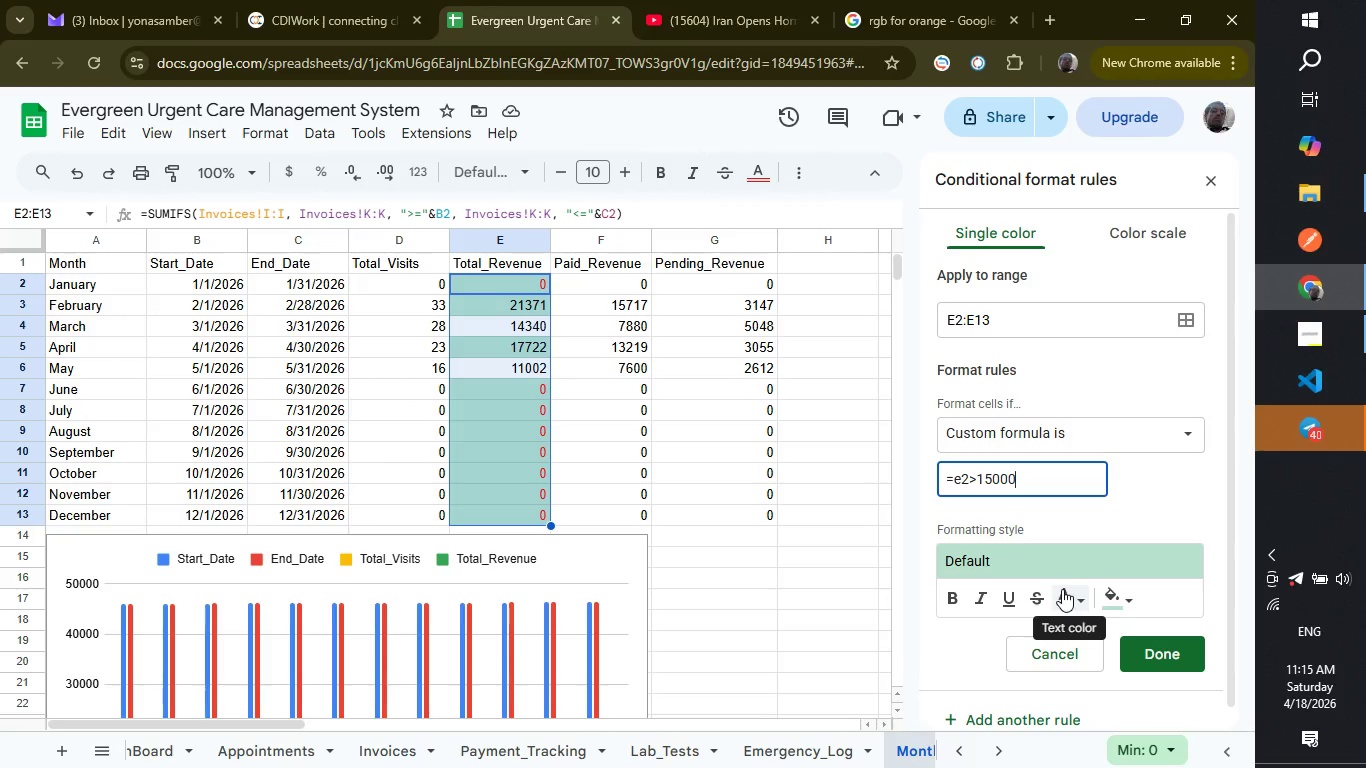 
left_click([1062, 589])
 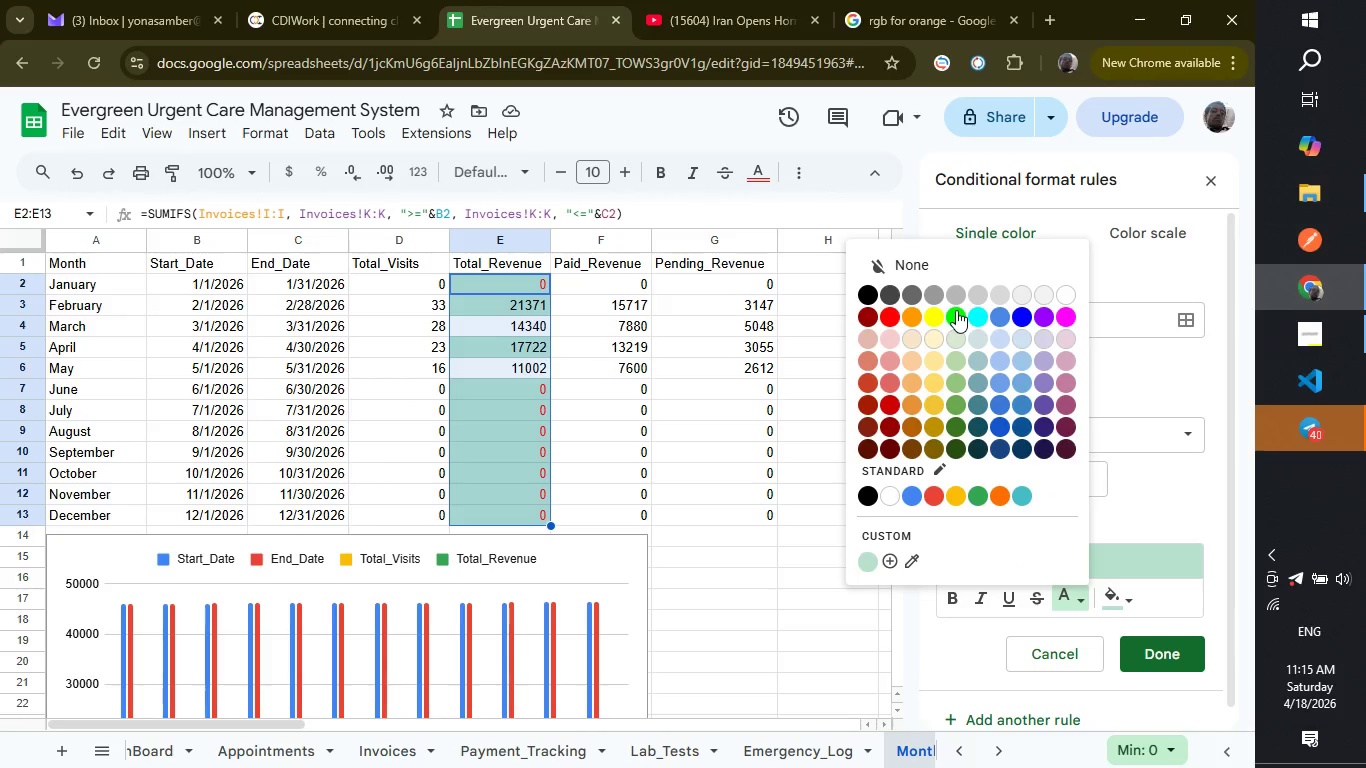 
left_click([956, 310])
 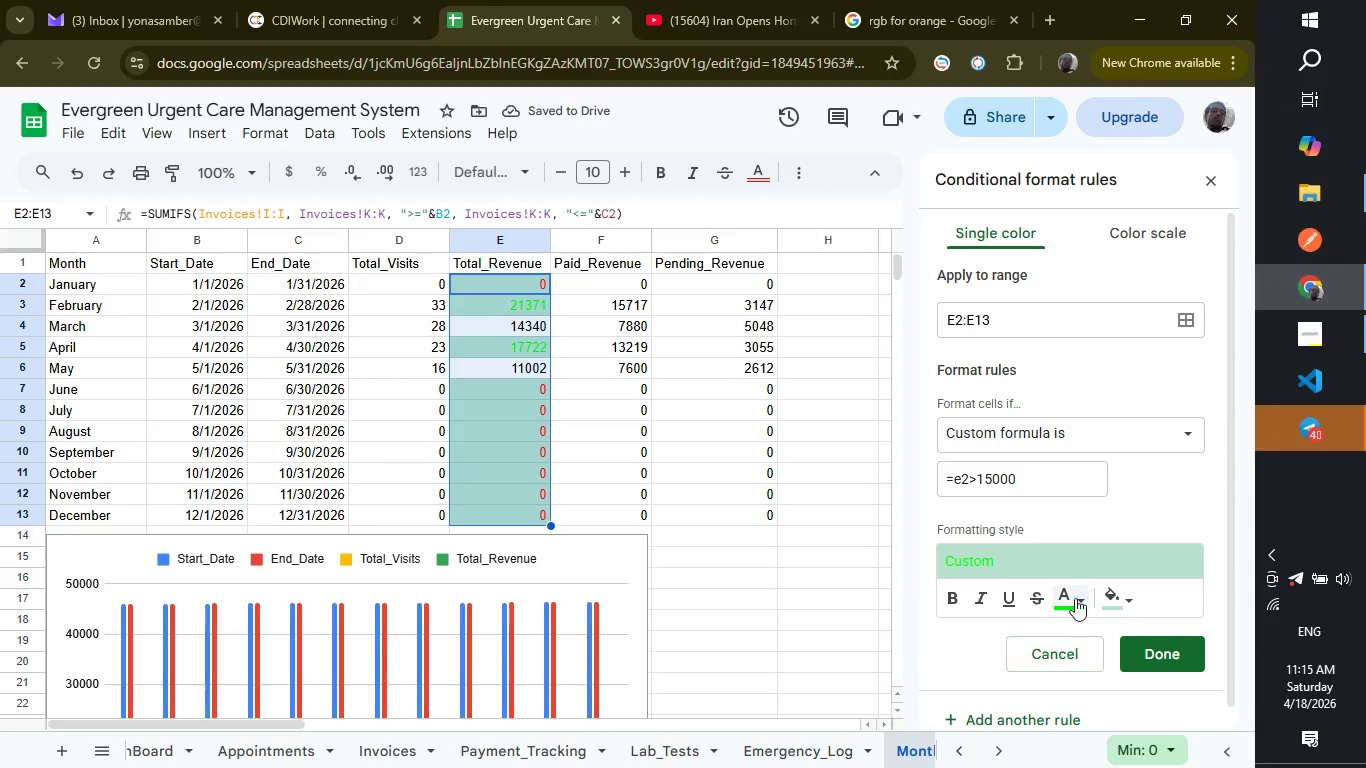 
left_click([1066, 591])
 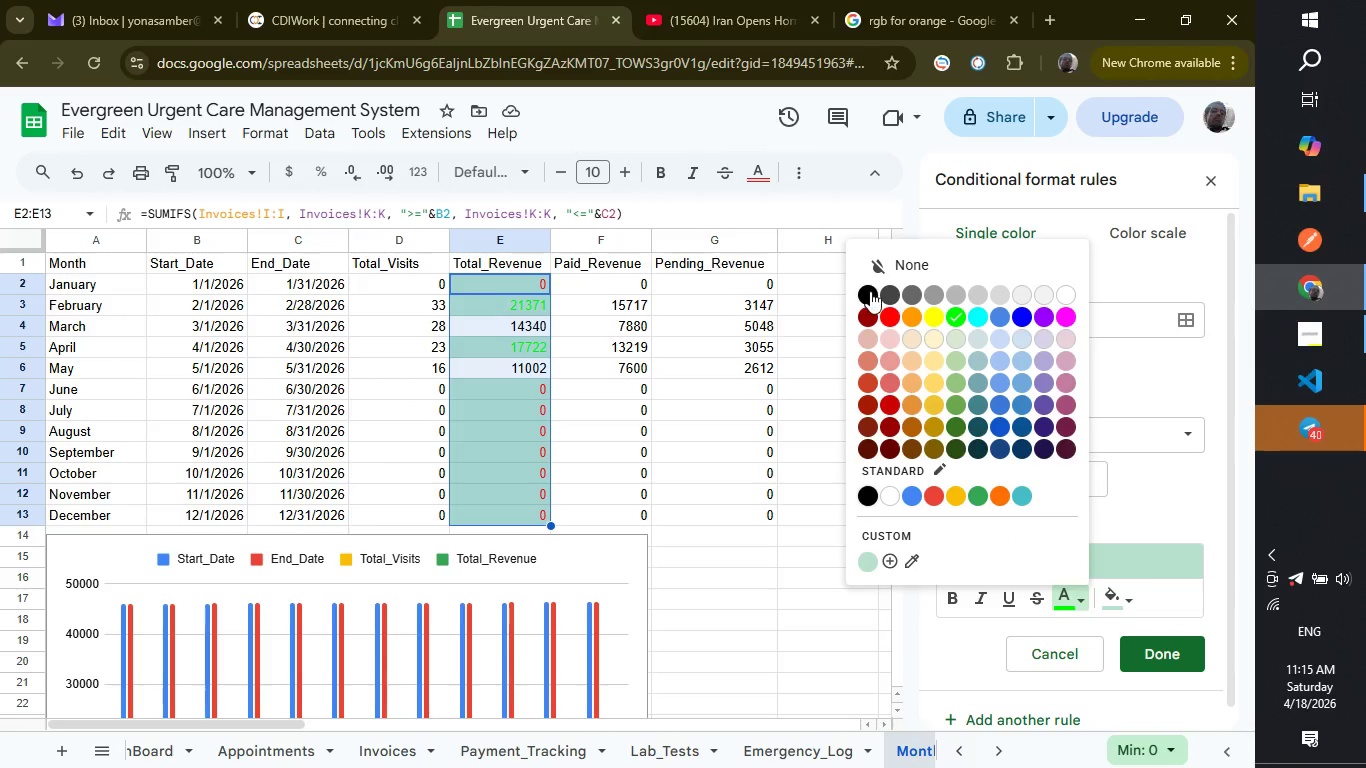 
left_click([870, 291])
 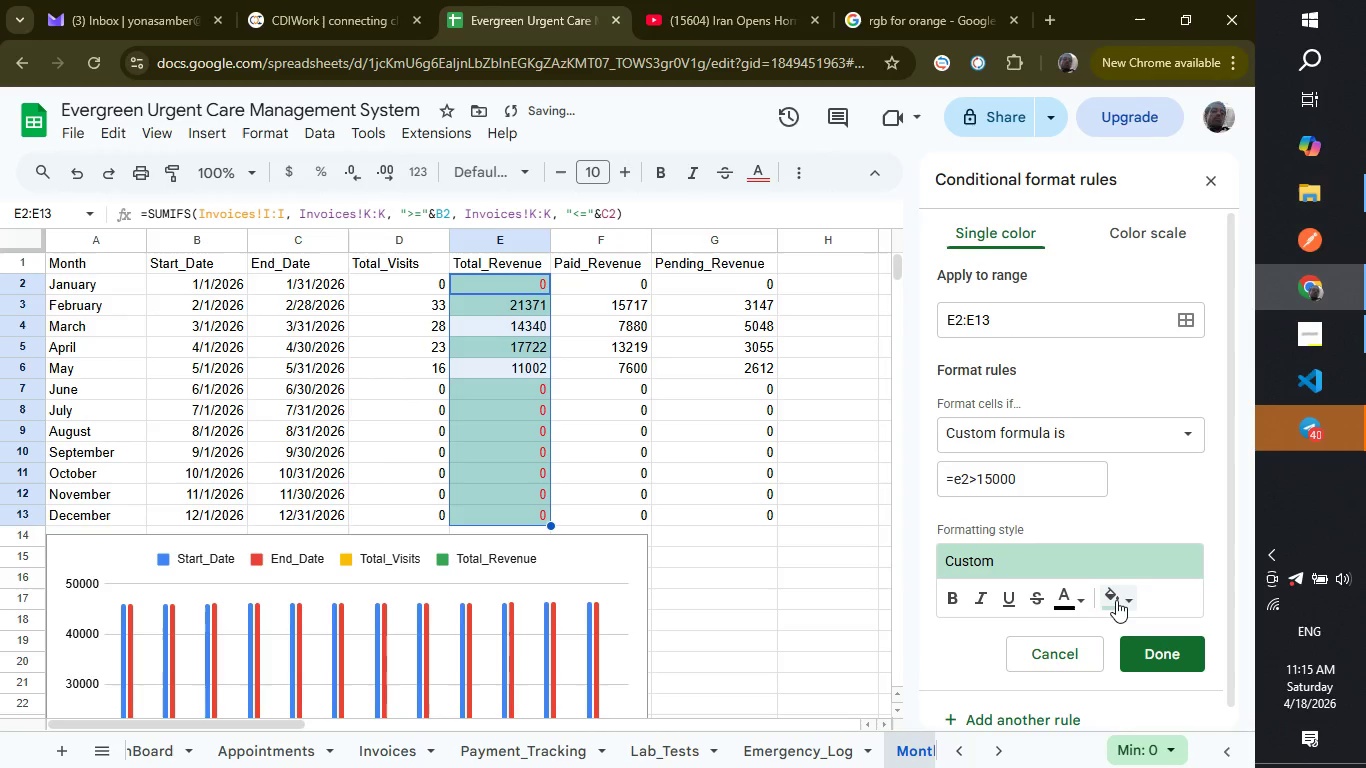 
left_click([1116, 599])
 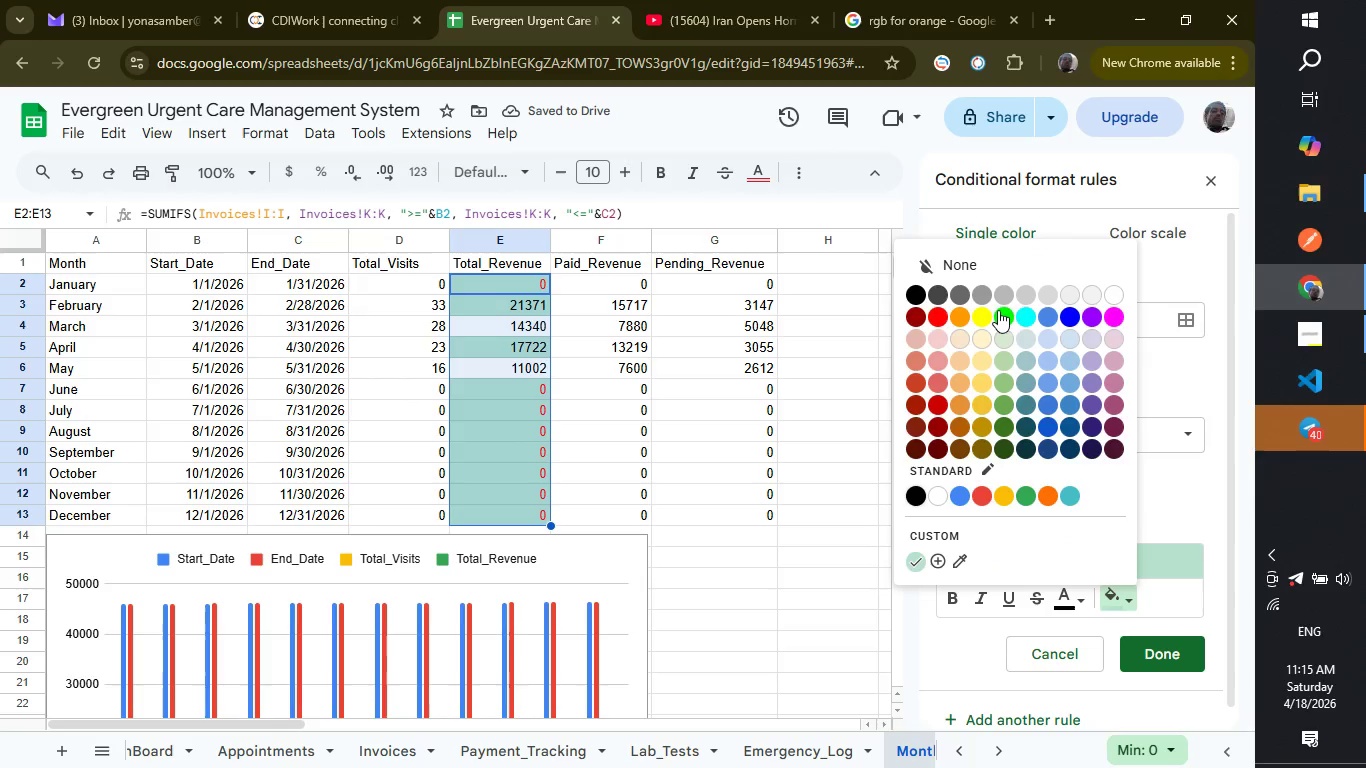 
left_click([998, 311])
 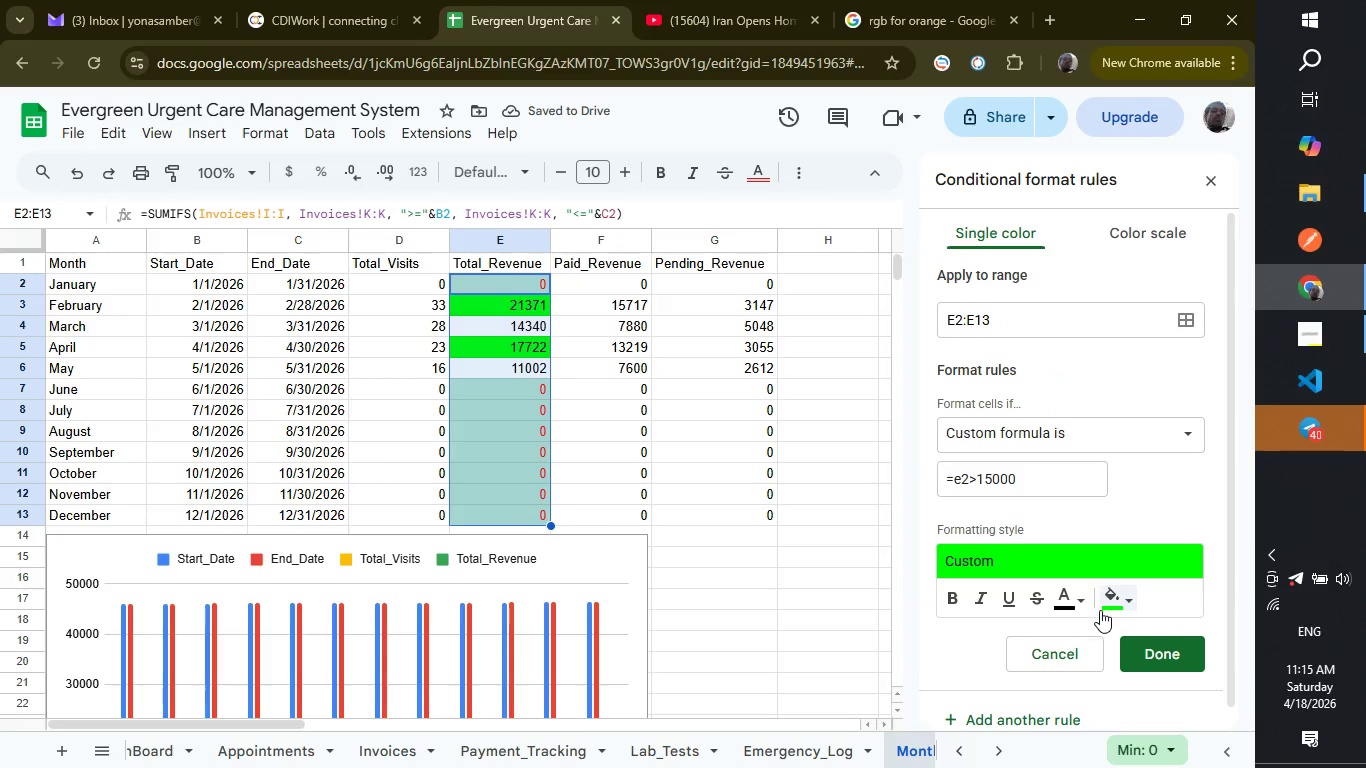 
wait(5.17)
 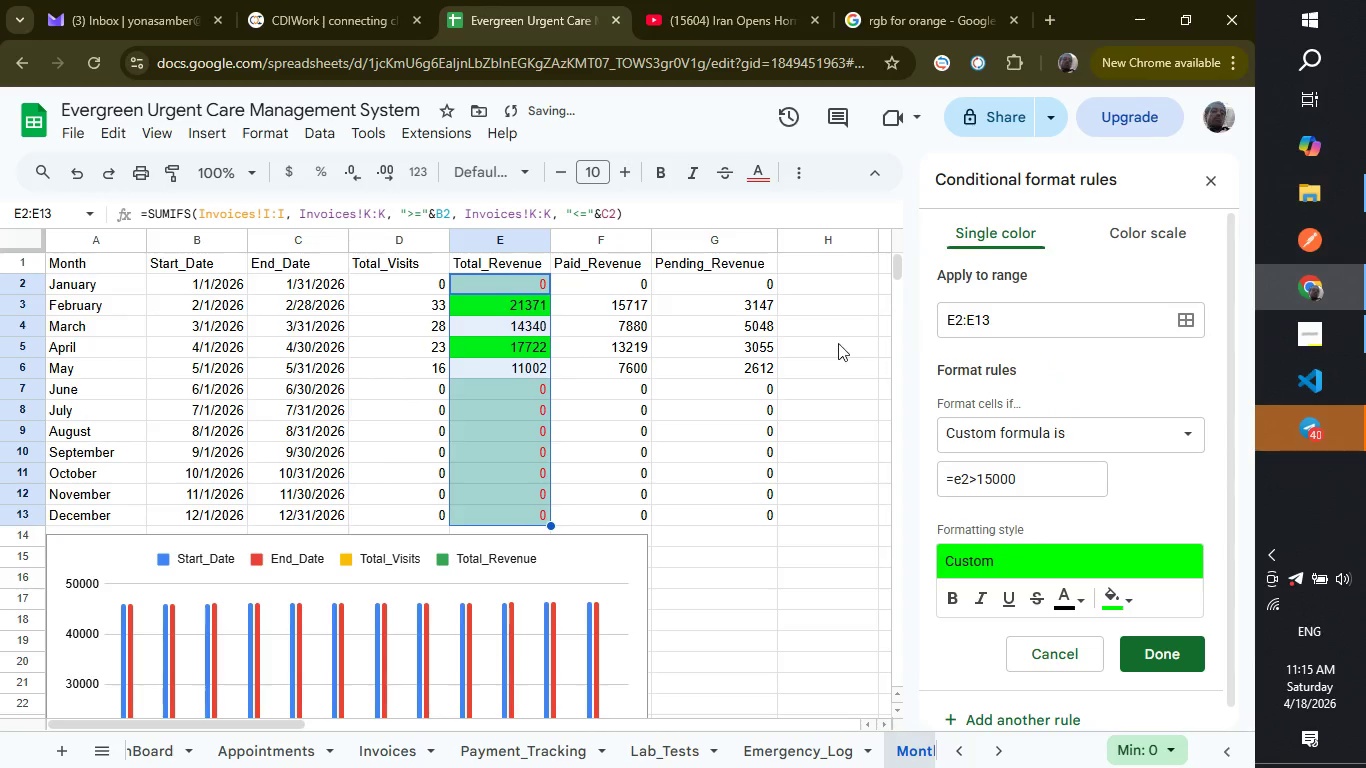 
left_click([1132, 640])
 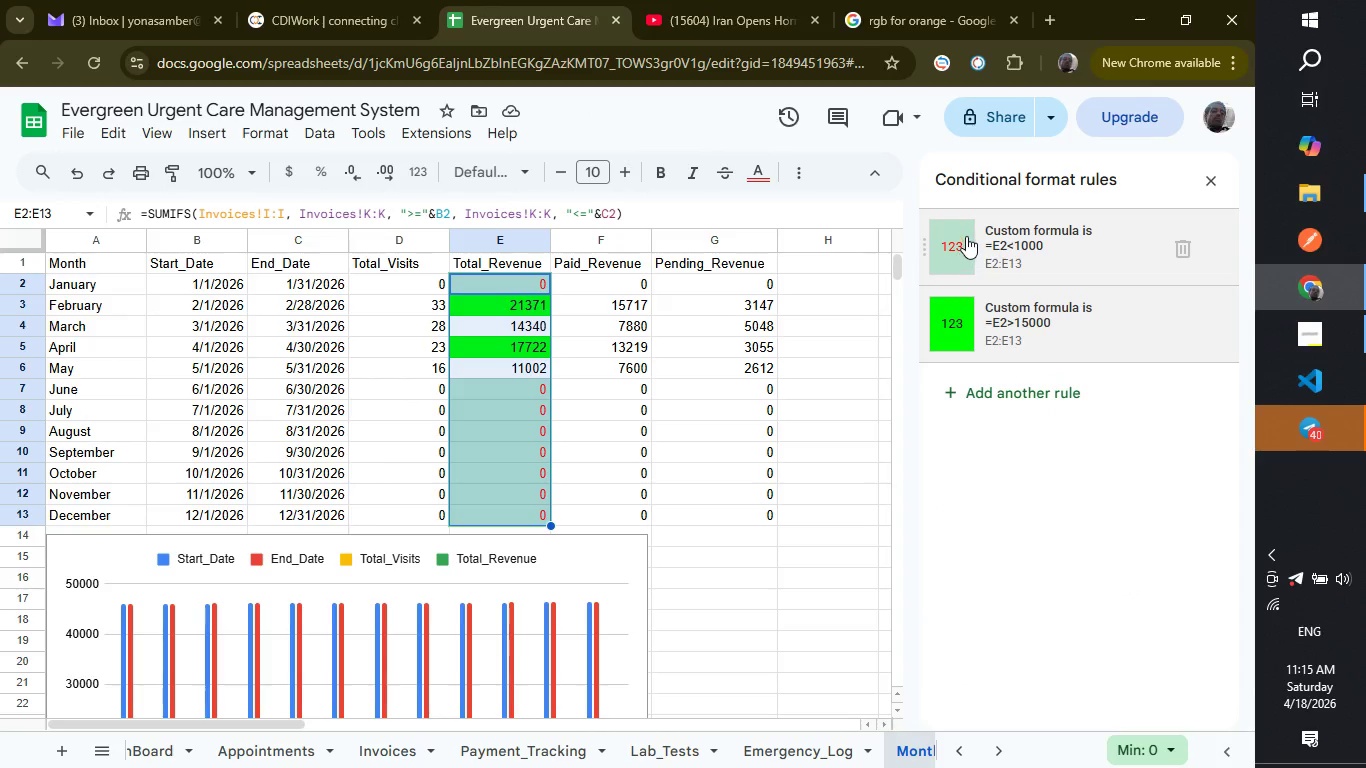 
left_click([968, 236])
 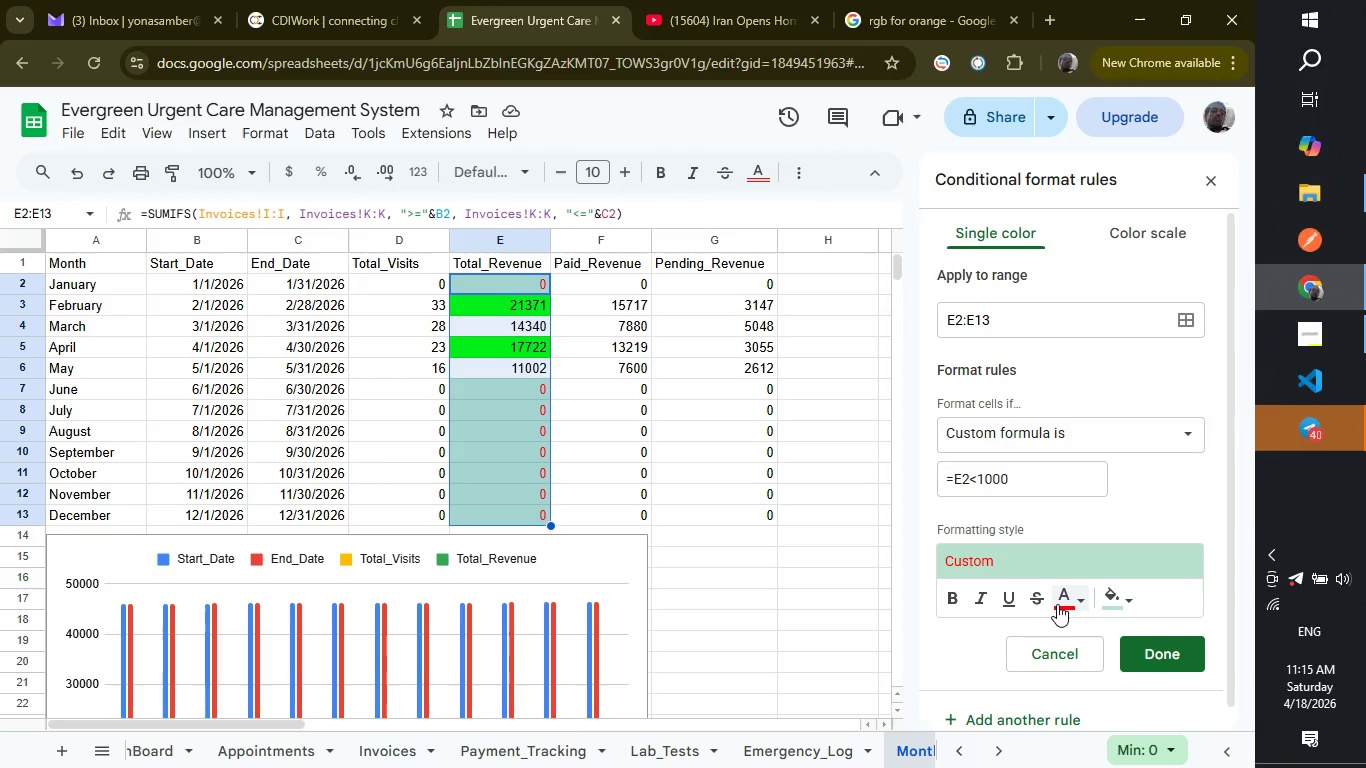 
left_click([1057, 603])
 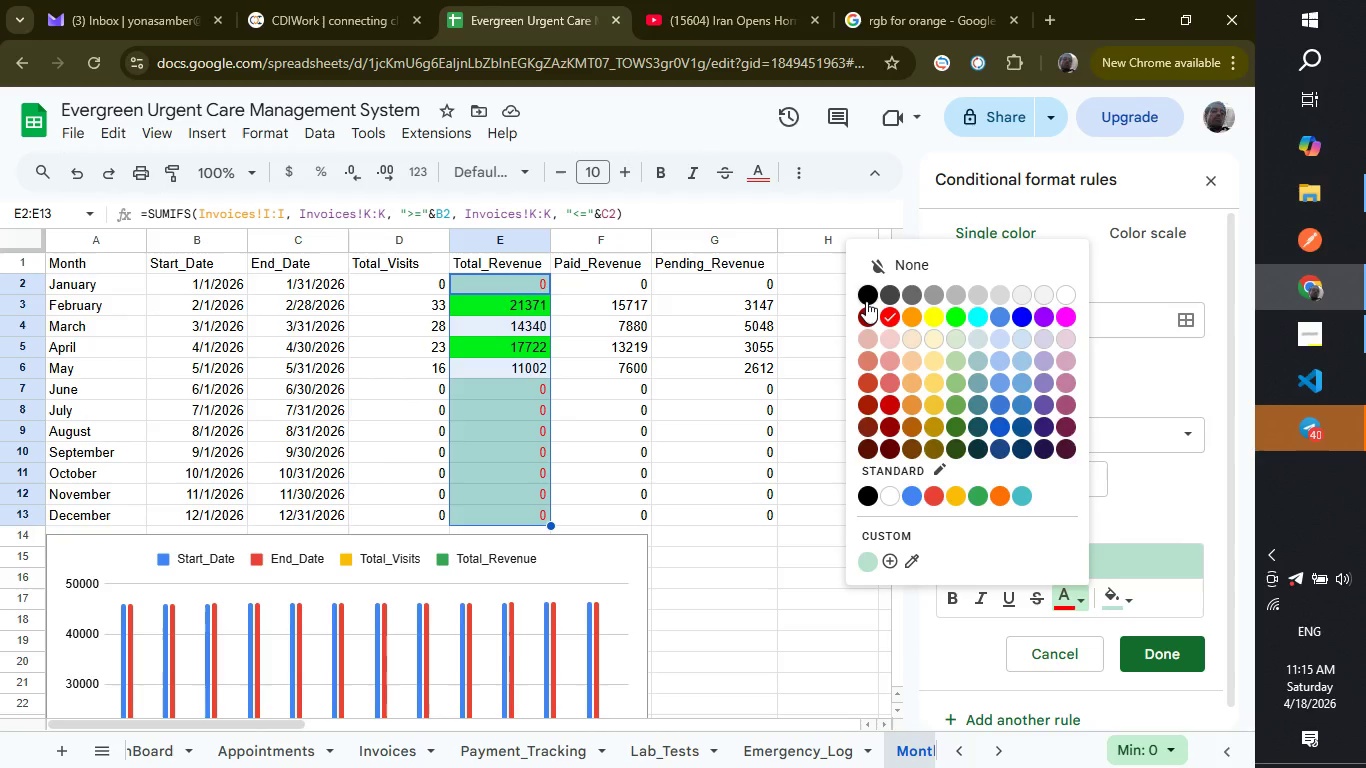 
left_click([866, 301])
 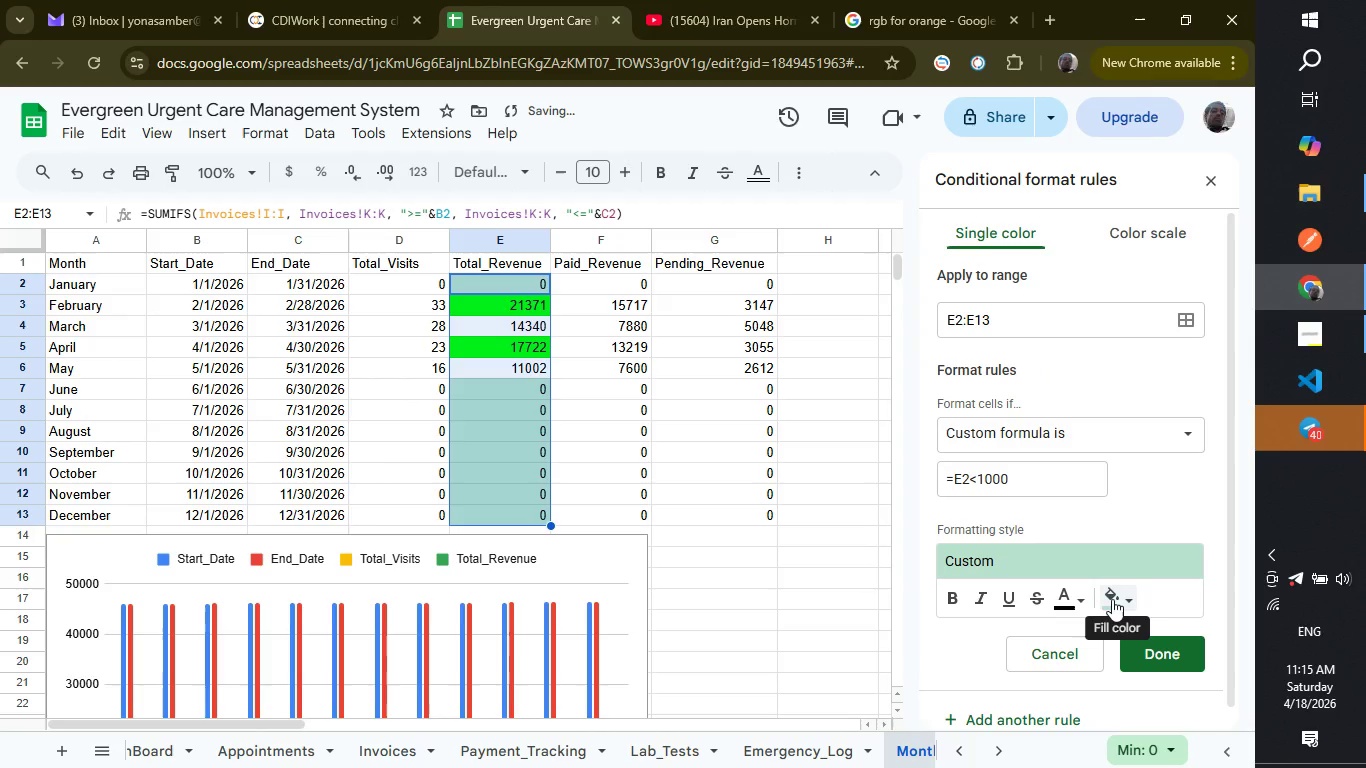 
left_click([1112, 599])
 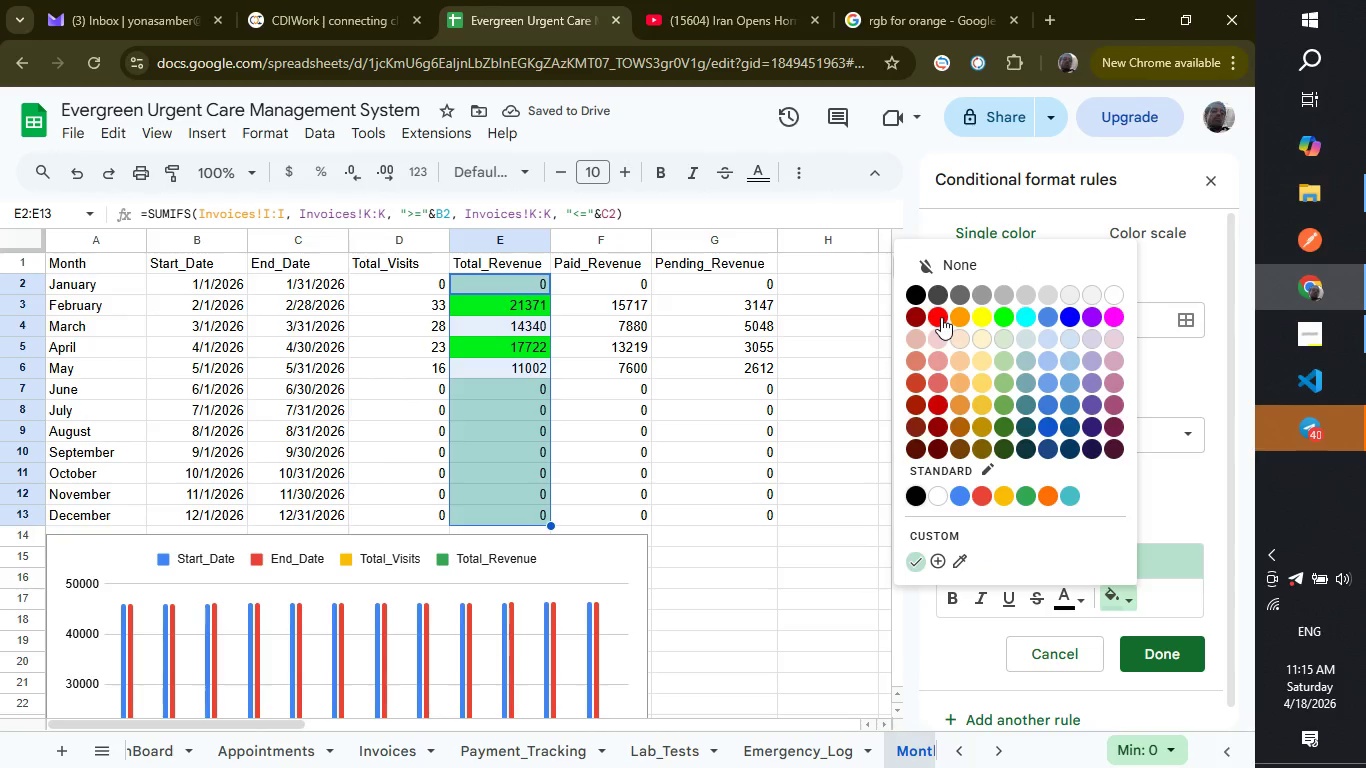 
left_click([940, 317])
 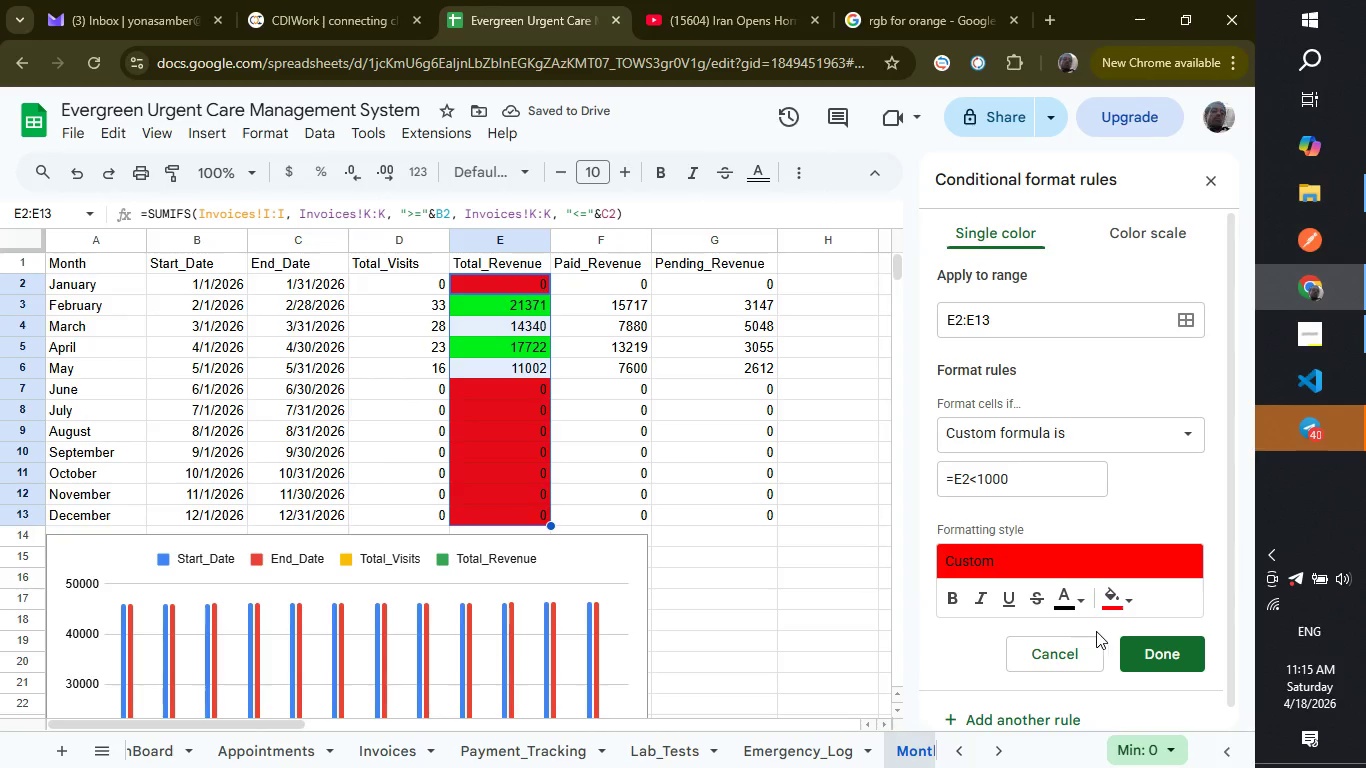 
left_click([1129, 645])
 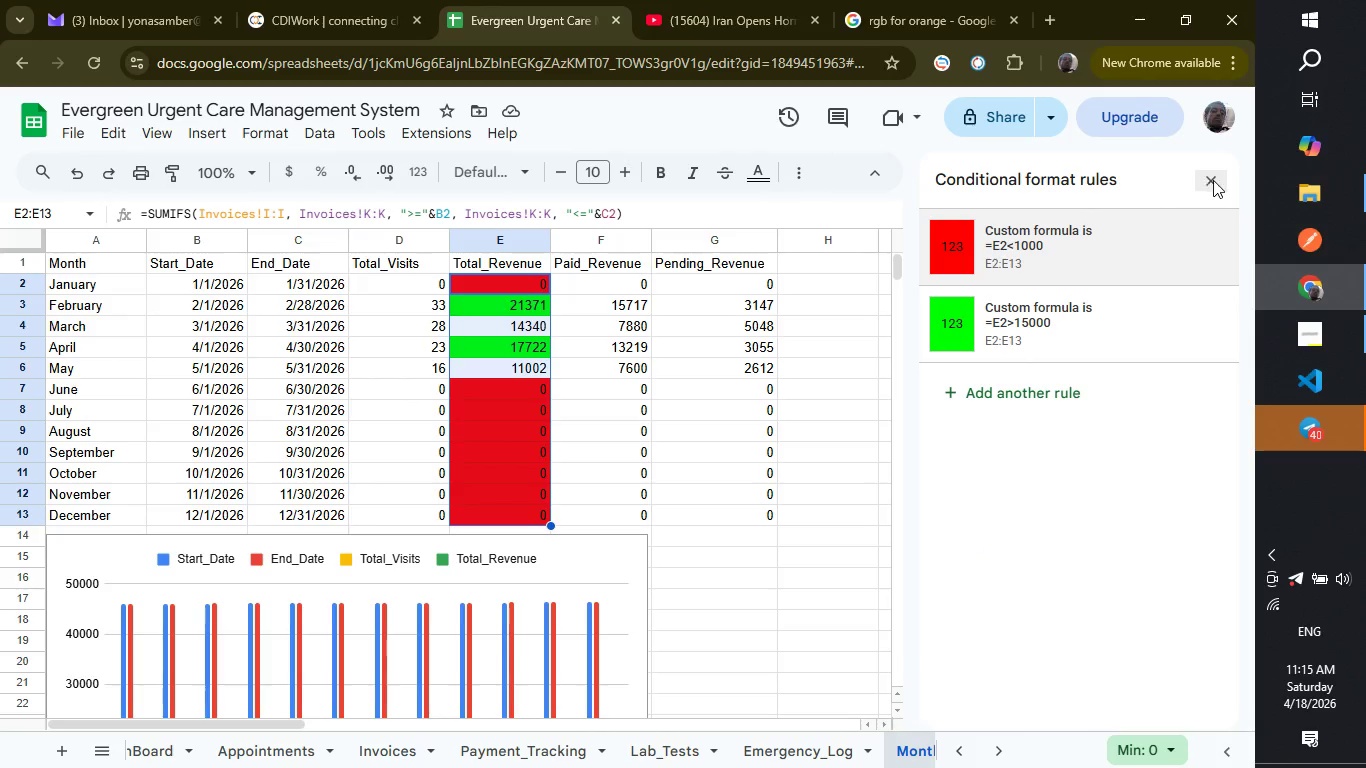 
left_click([1214, 177])
 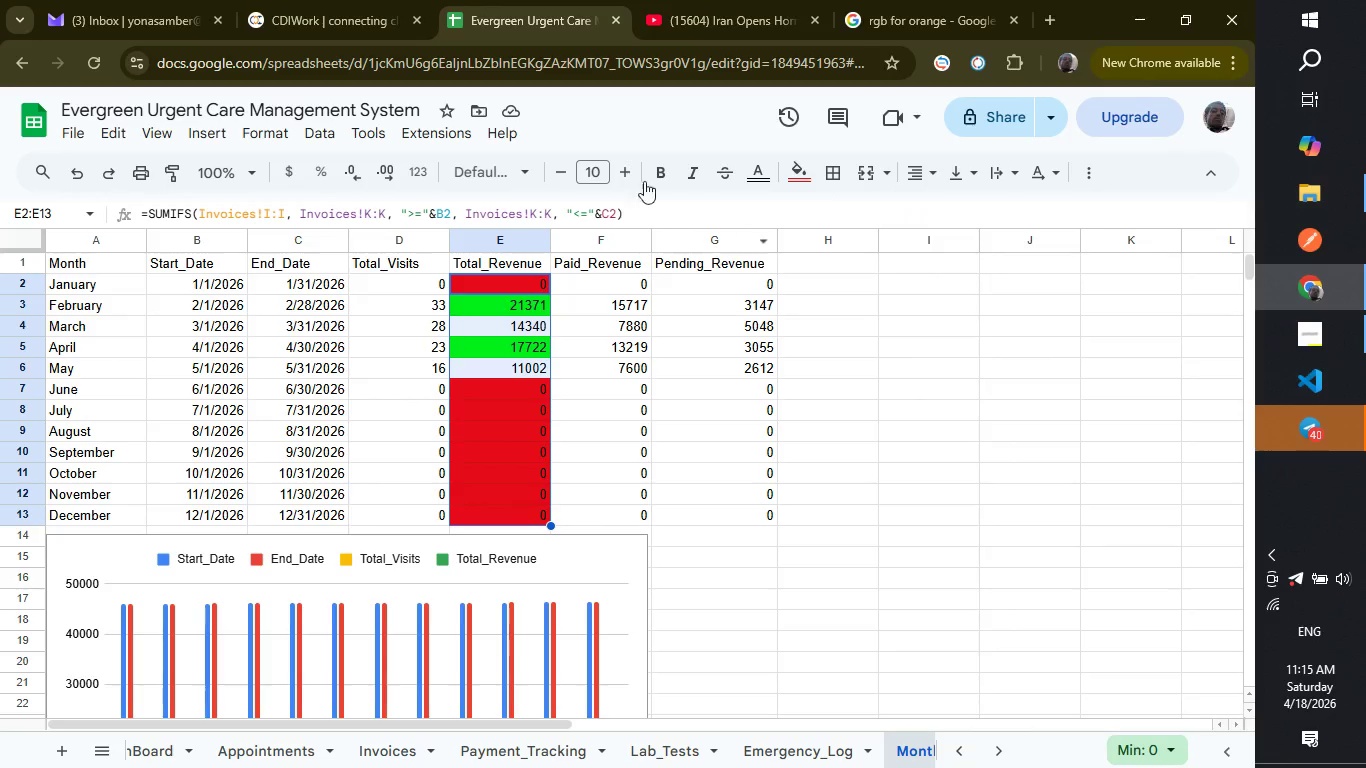 
scroll: coordinate [767, 505], scroll_direction: down, amount: 2.0
 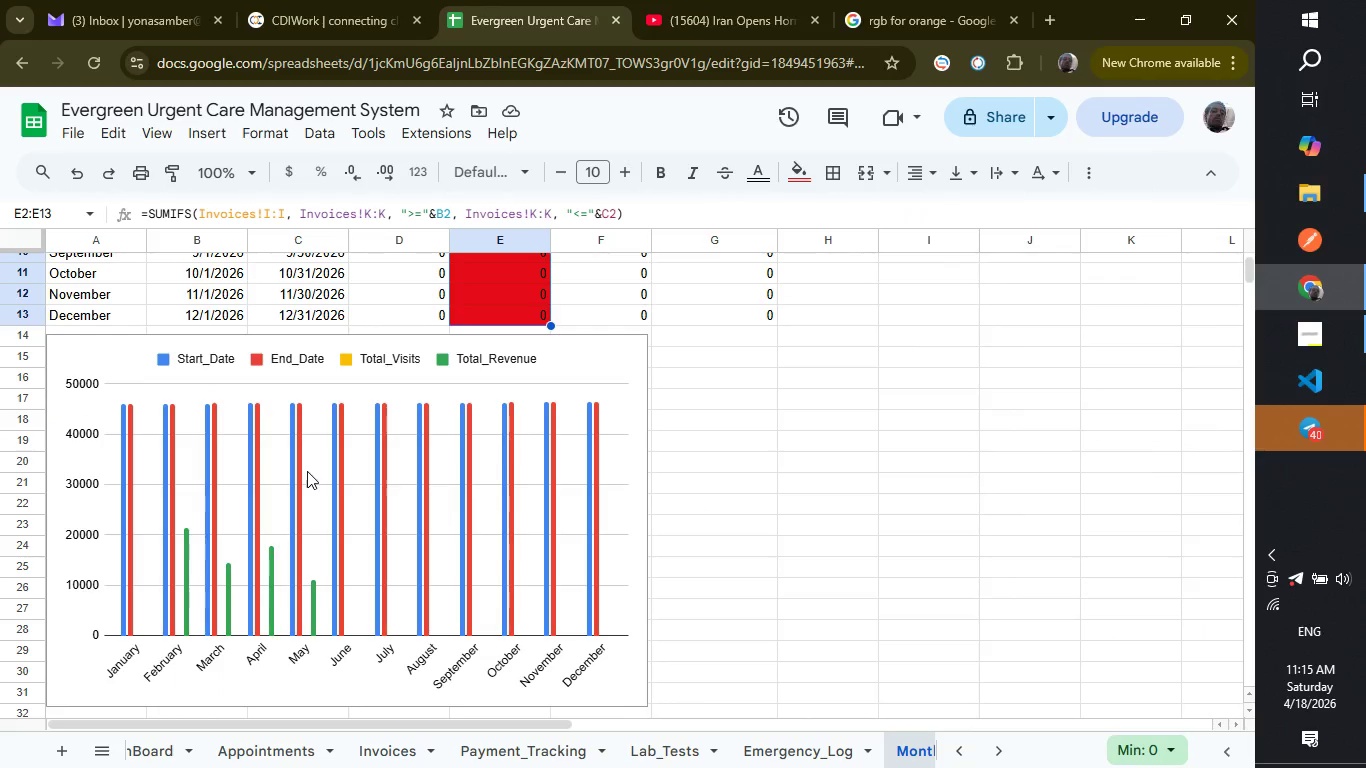 
left_click([307, 471])
 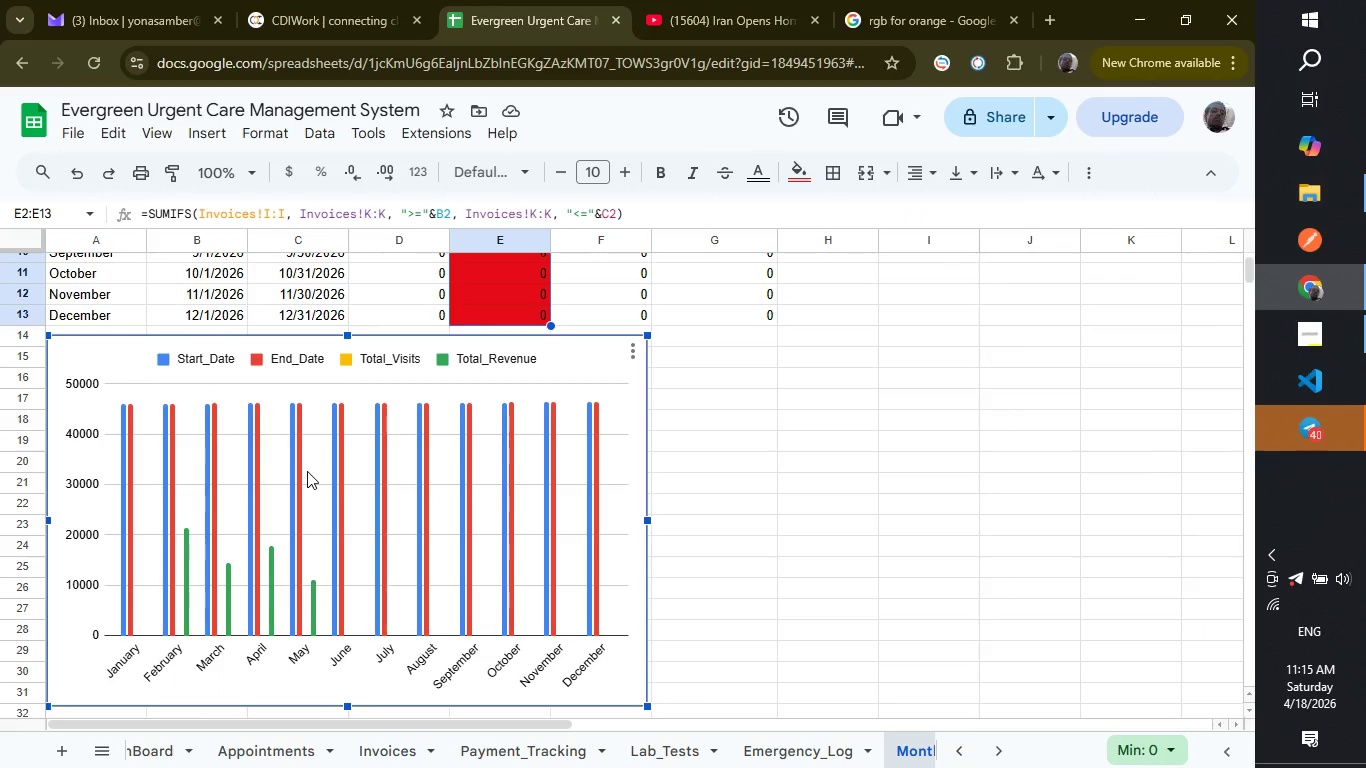 
left_click_drag(start_coordinate=[307, 471], to_coordinate=[333, 501])
 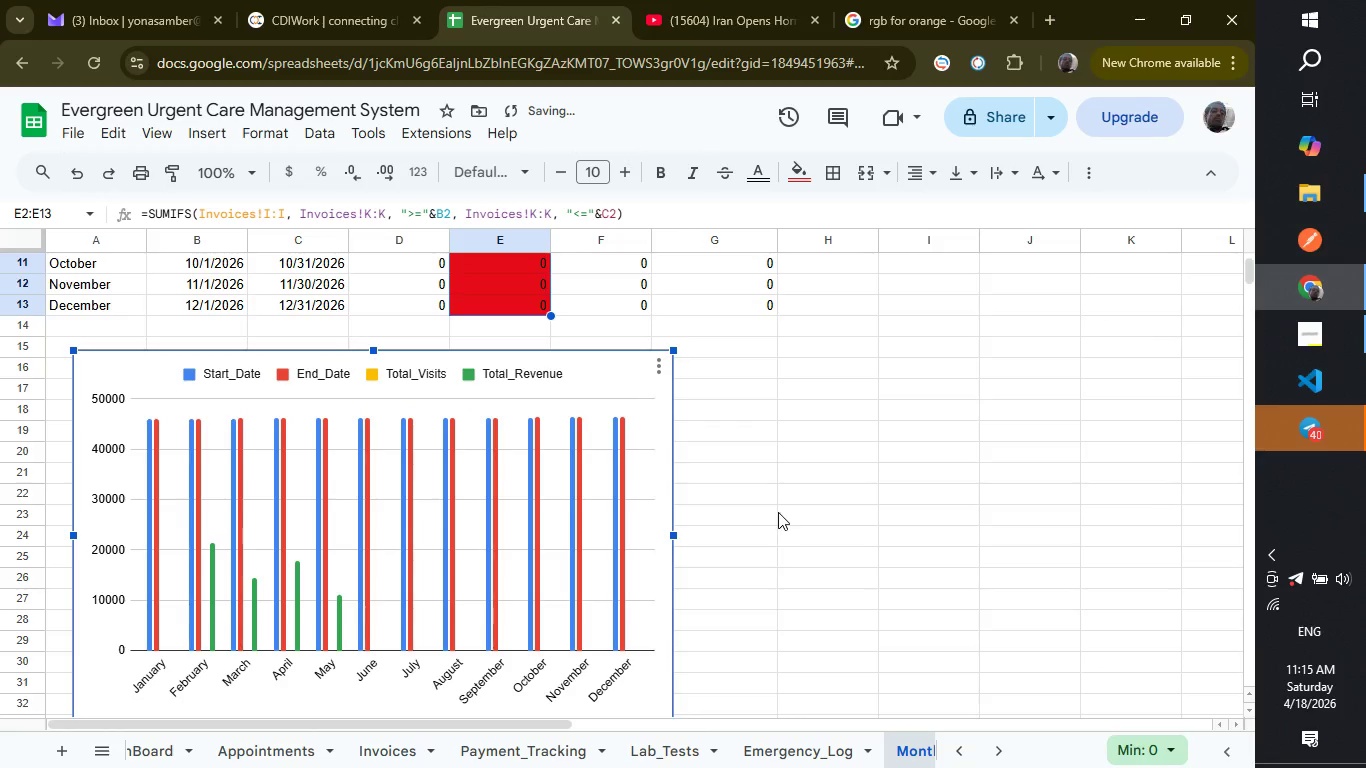 
left_click([778, 512])
 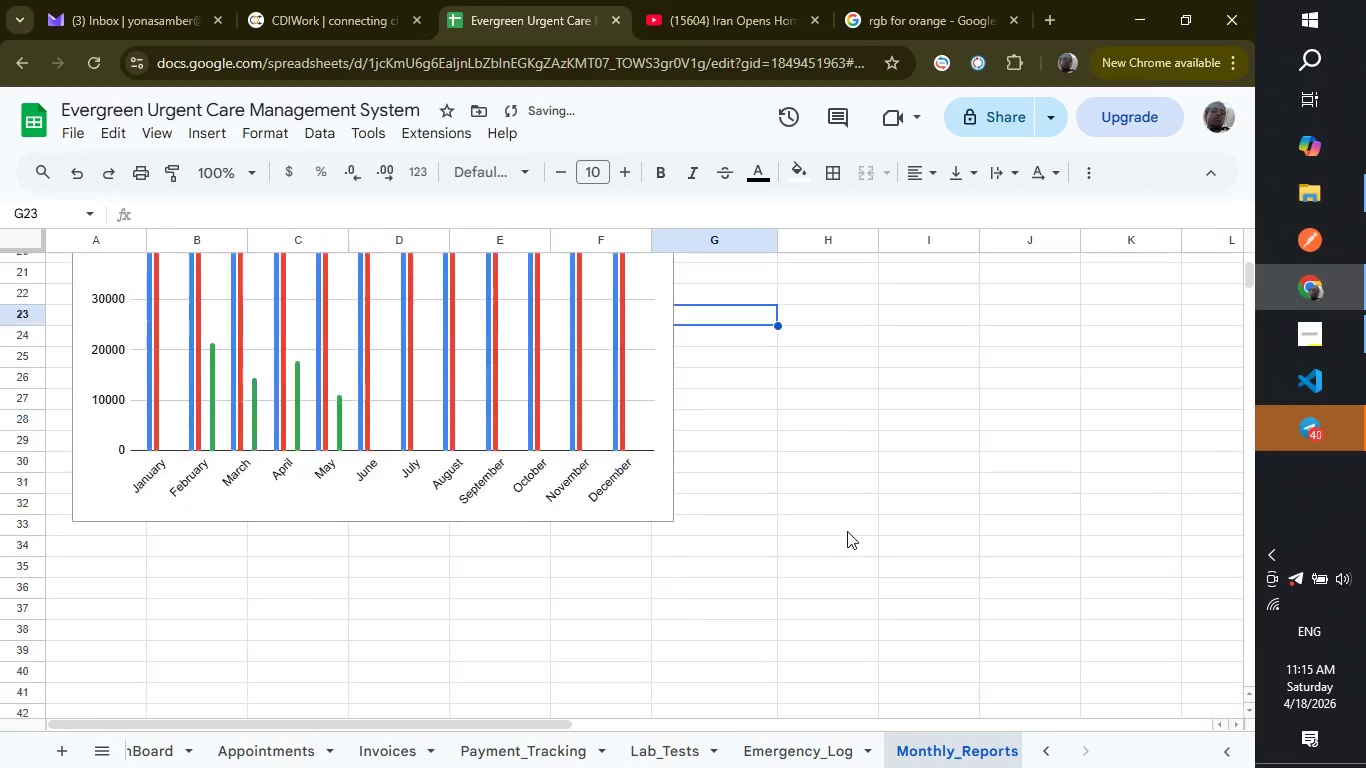 
scroll: coordinate [847, 531], scroll_direction: up, amount: 11.0
 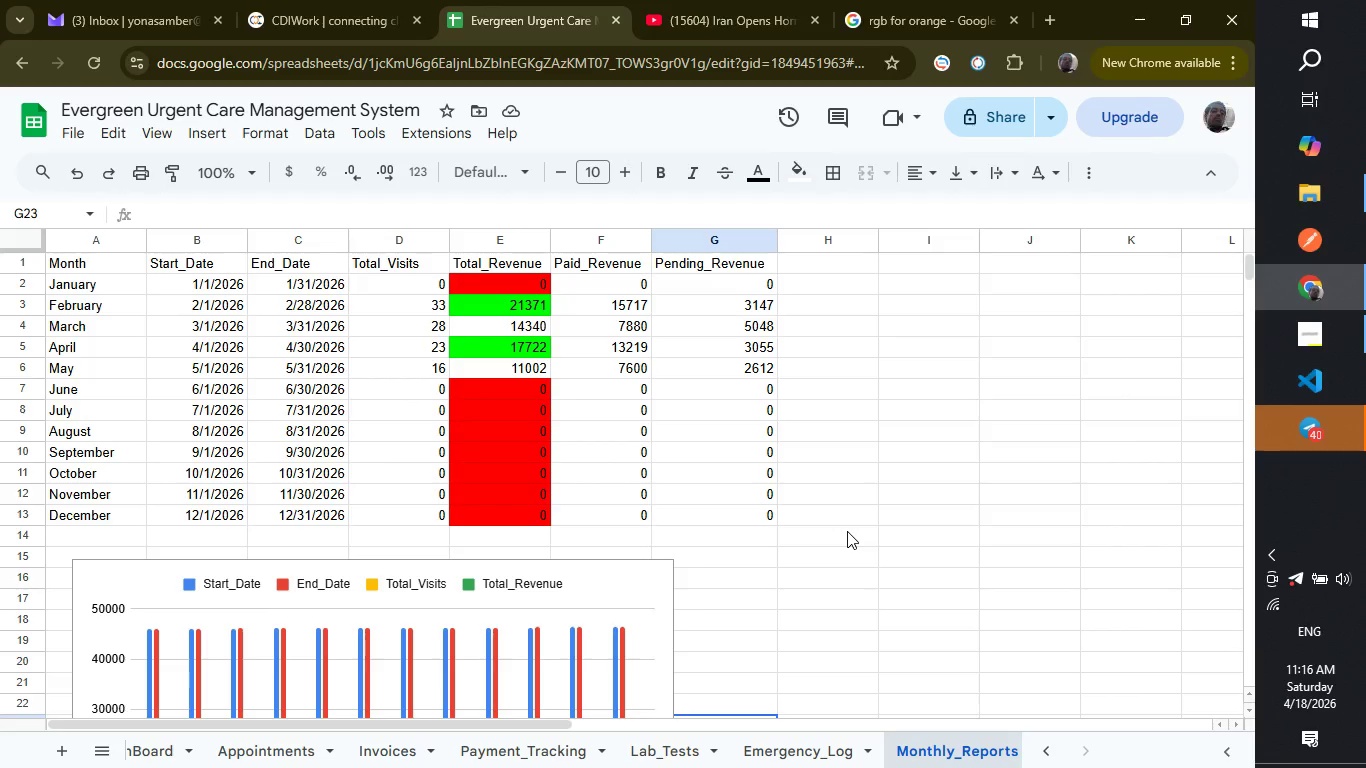 
wait(13.35)
 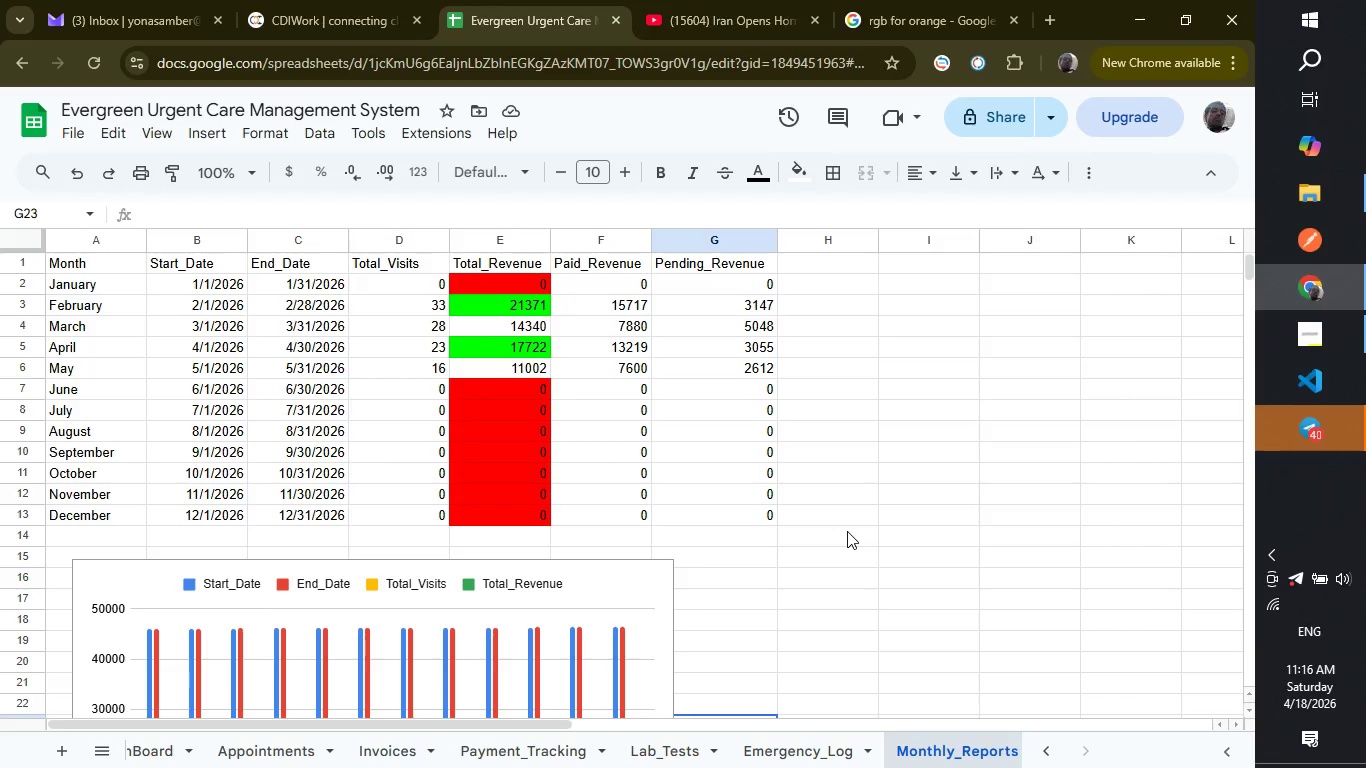 
scroll: coordinate [694, 470], scroll_direction: down, amount: 2.0
 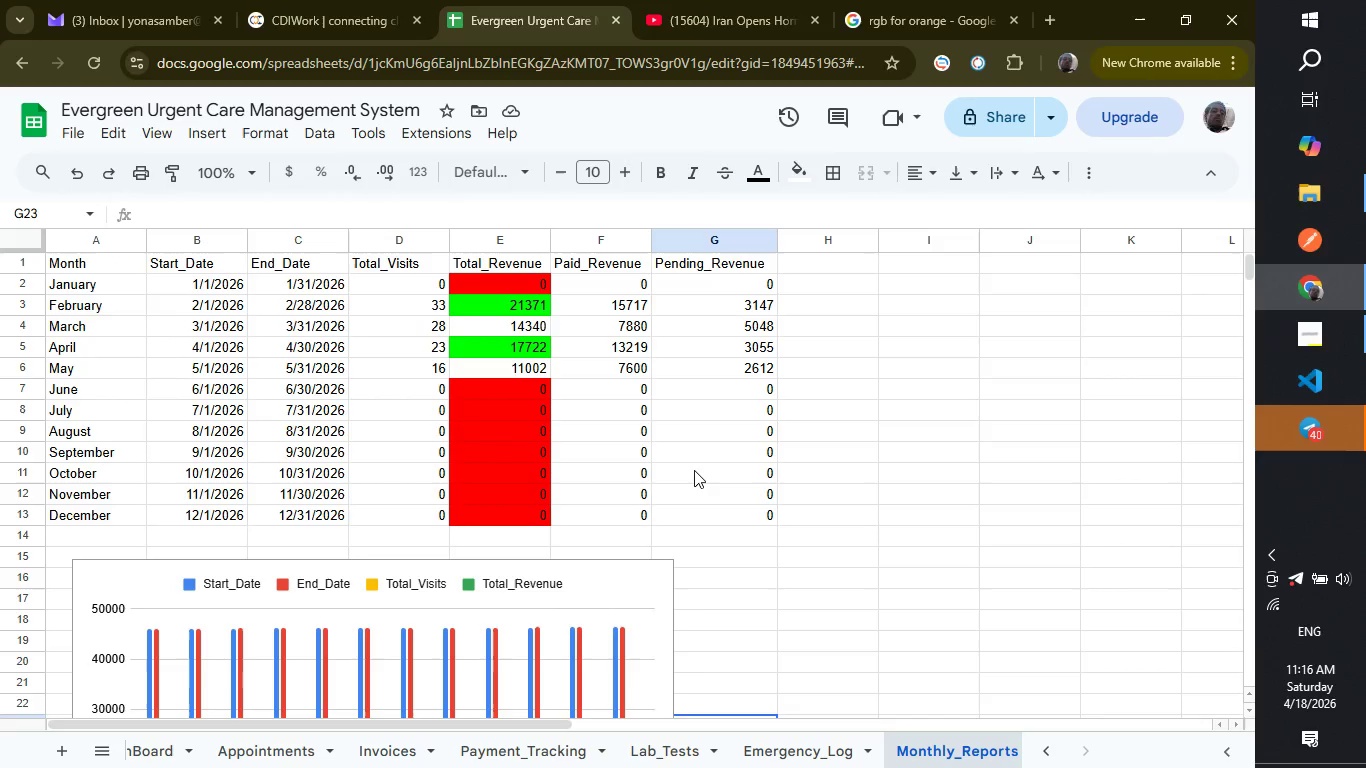 
scroll: coordinate [694, 470], scroll_direction: up, amount: 3.0
 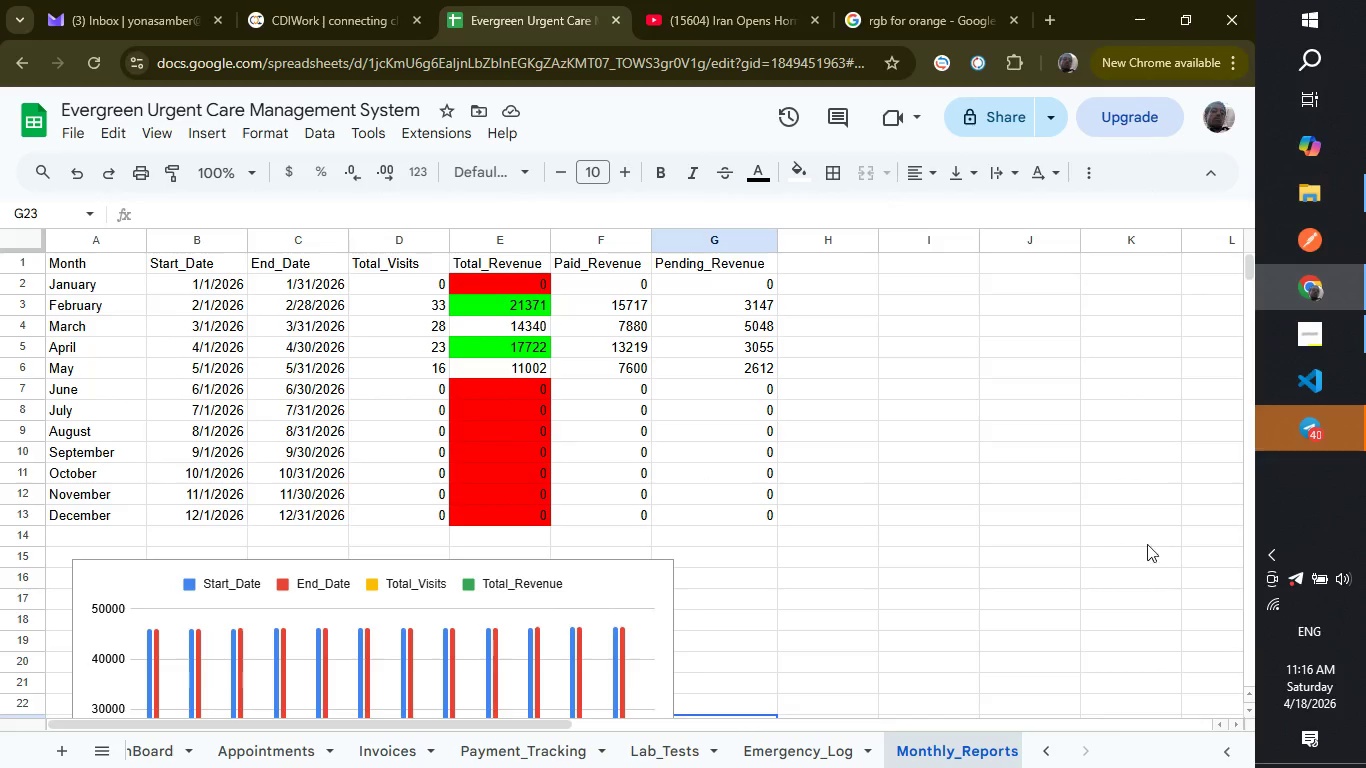 
wait(9.94)
 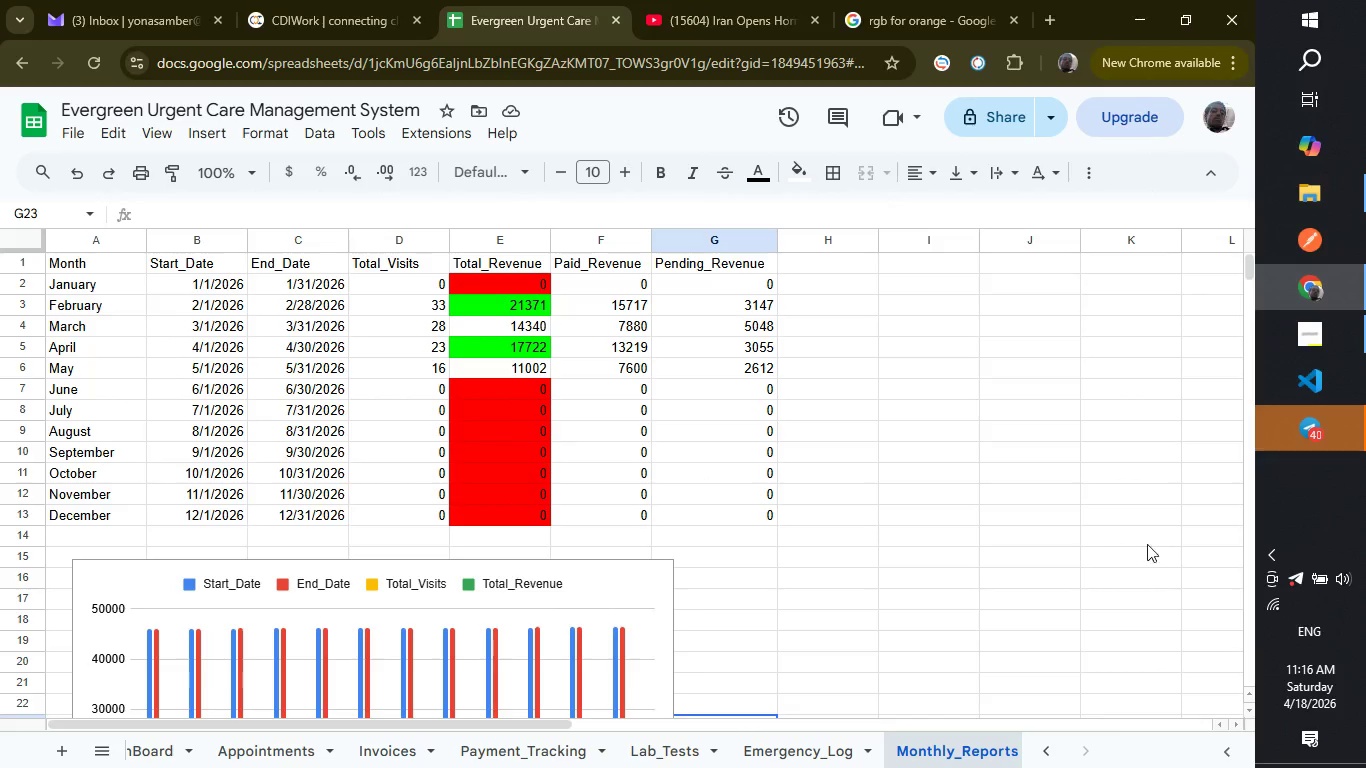 
left_click([143, 138])
 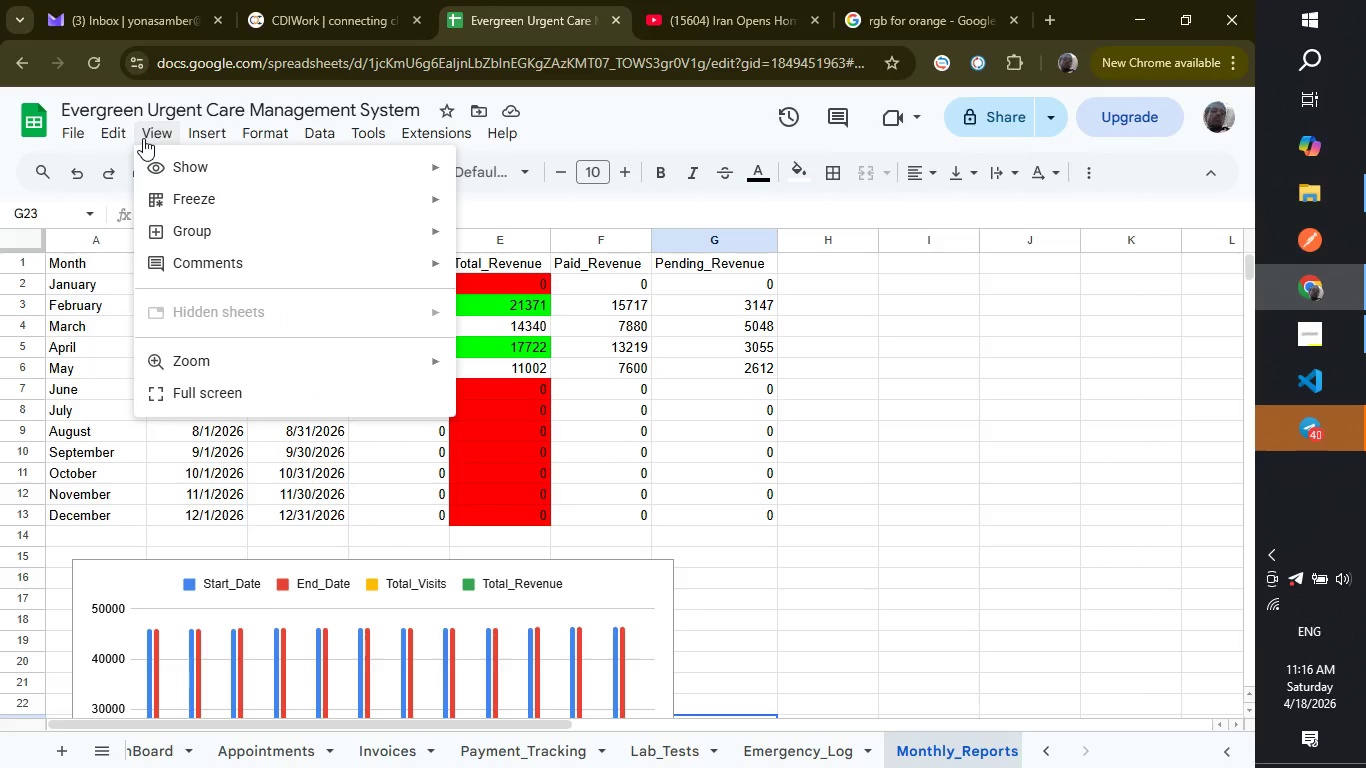 
wait(27.44)
 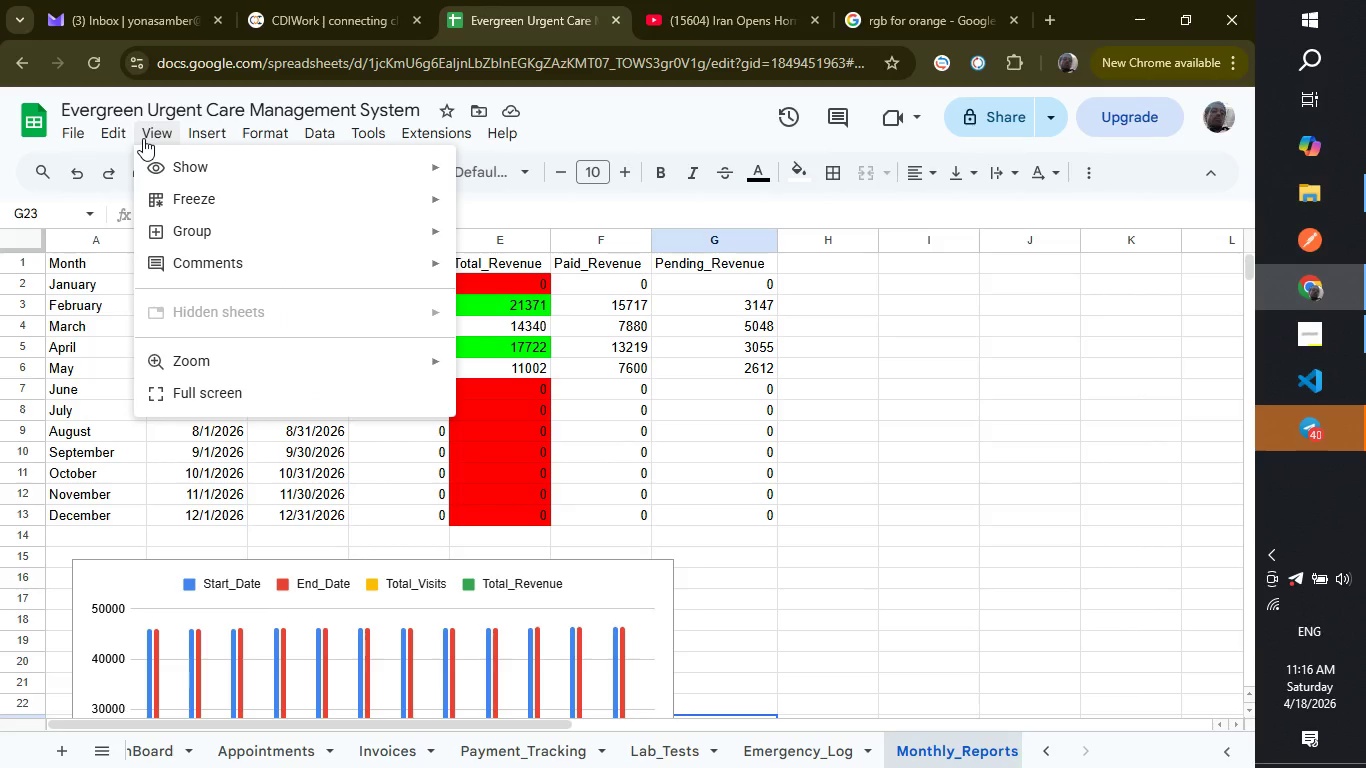 
mouse_move([358, 200])
 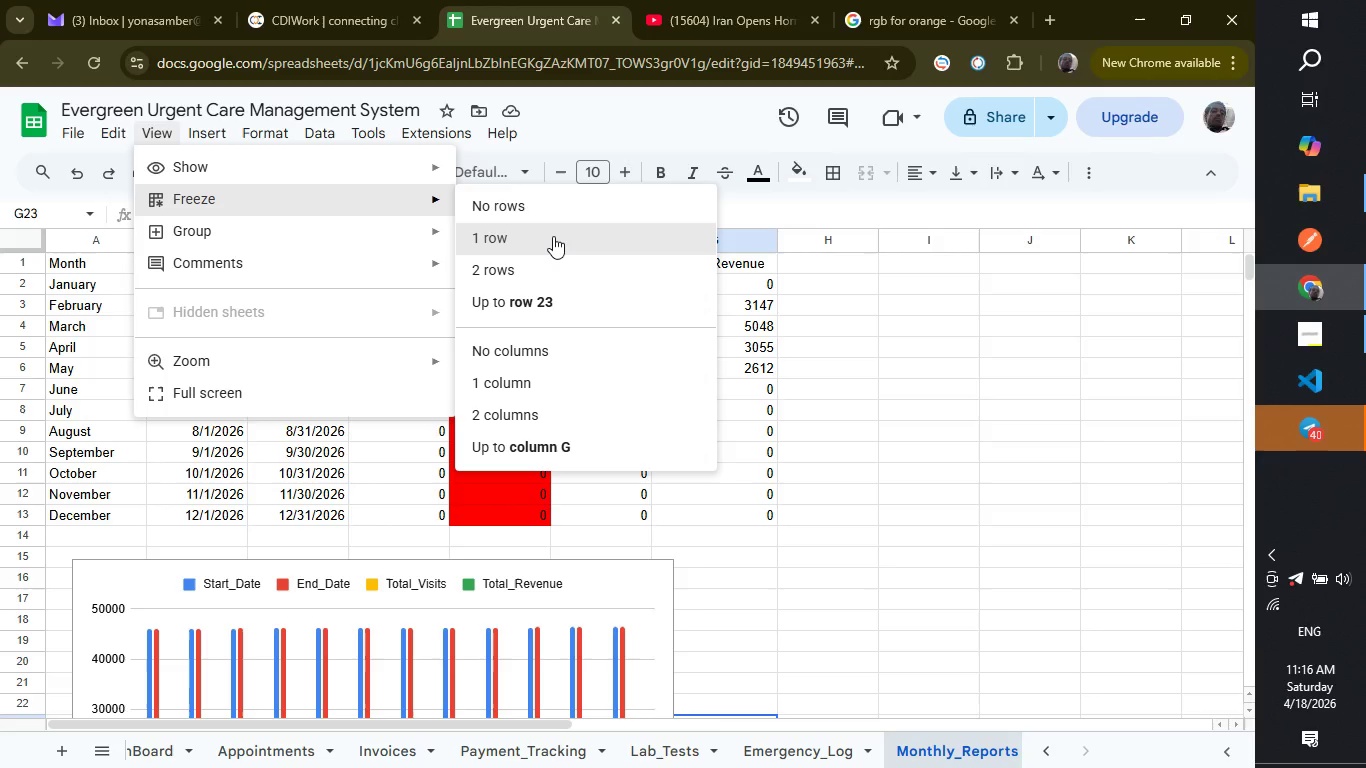 
left_click([553, 236])
 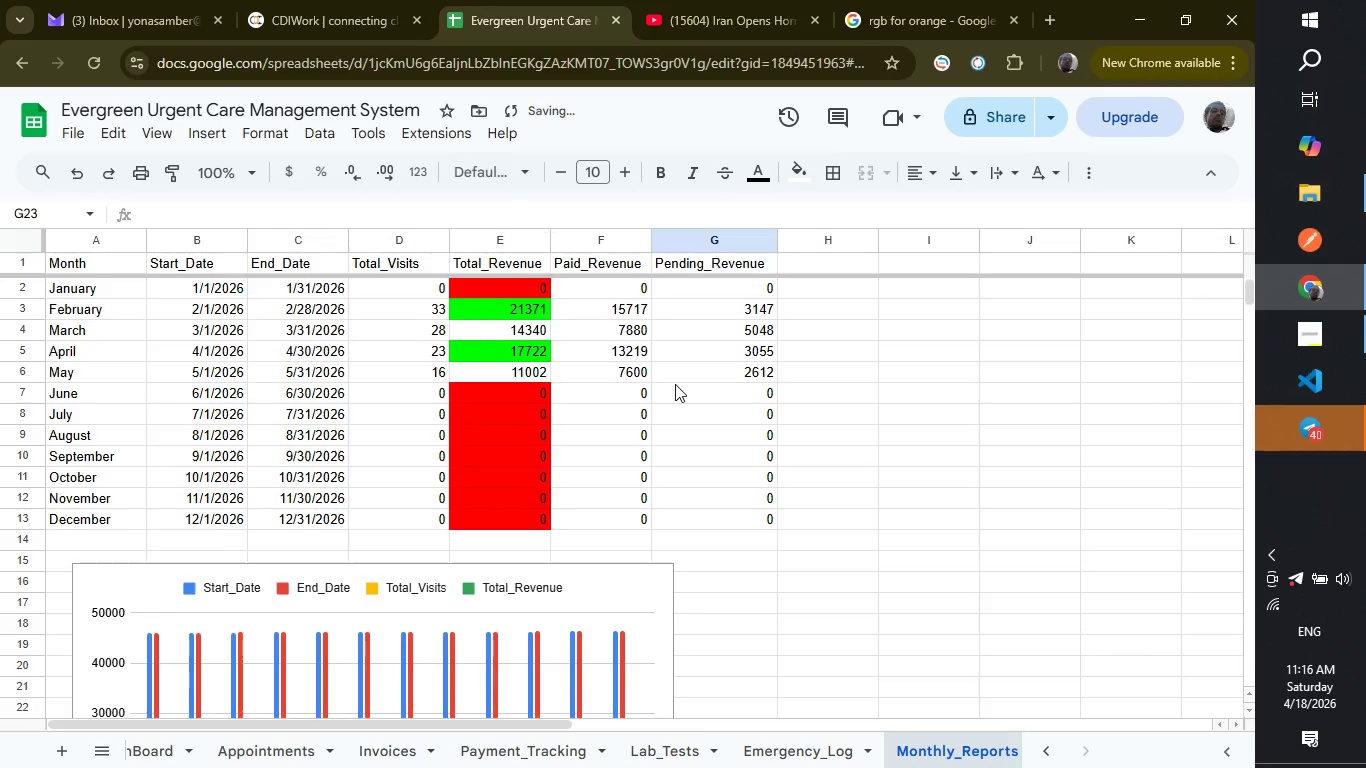 
scroll: coordinate [675, 384], scroll_direction: up, amount: 1.0
 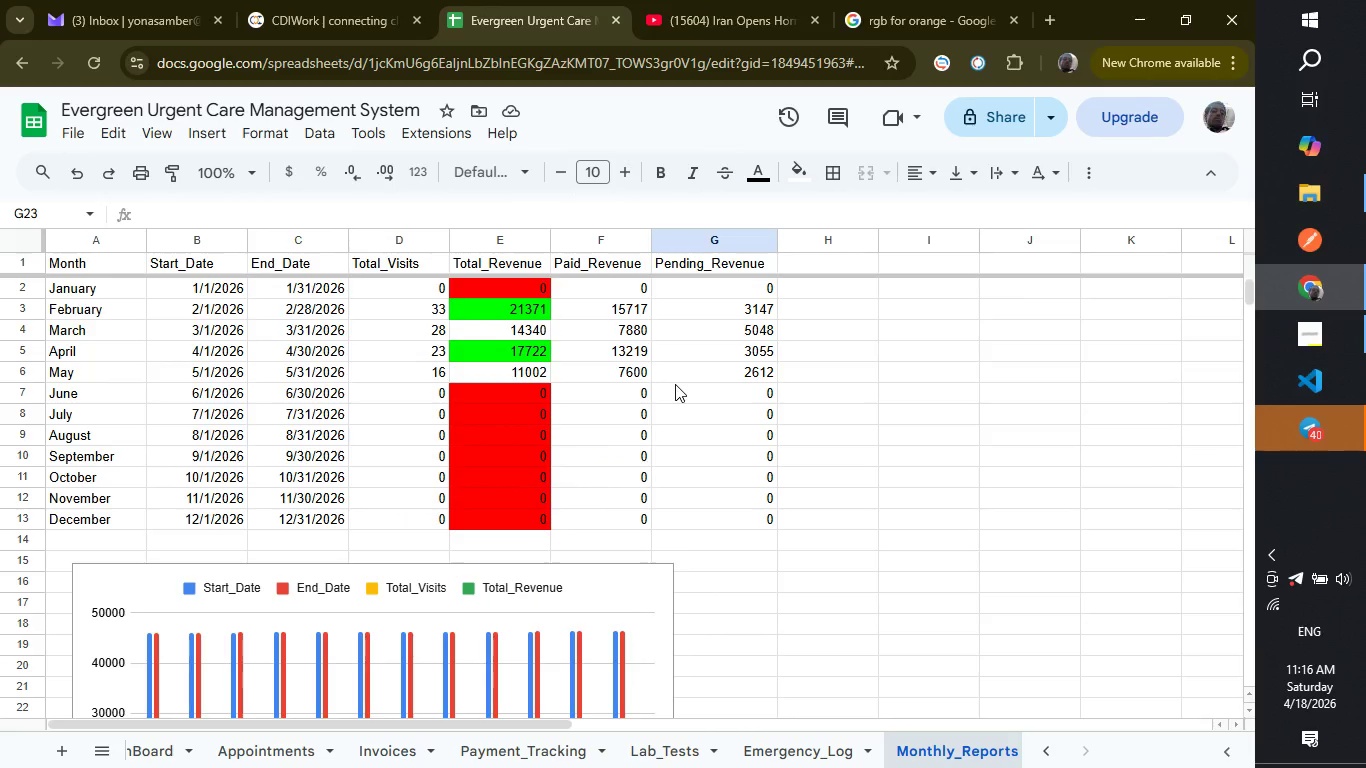 
wait(6.25)
 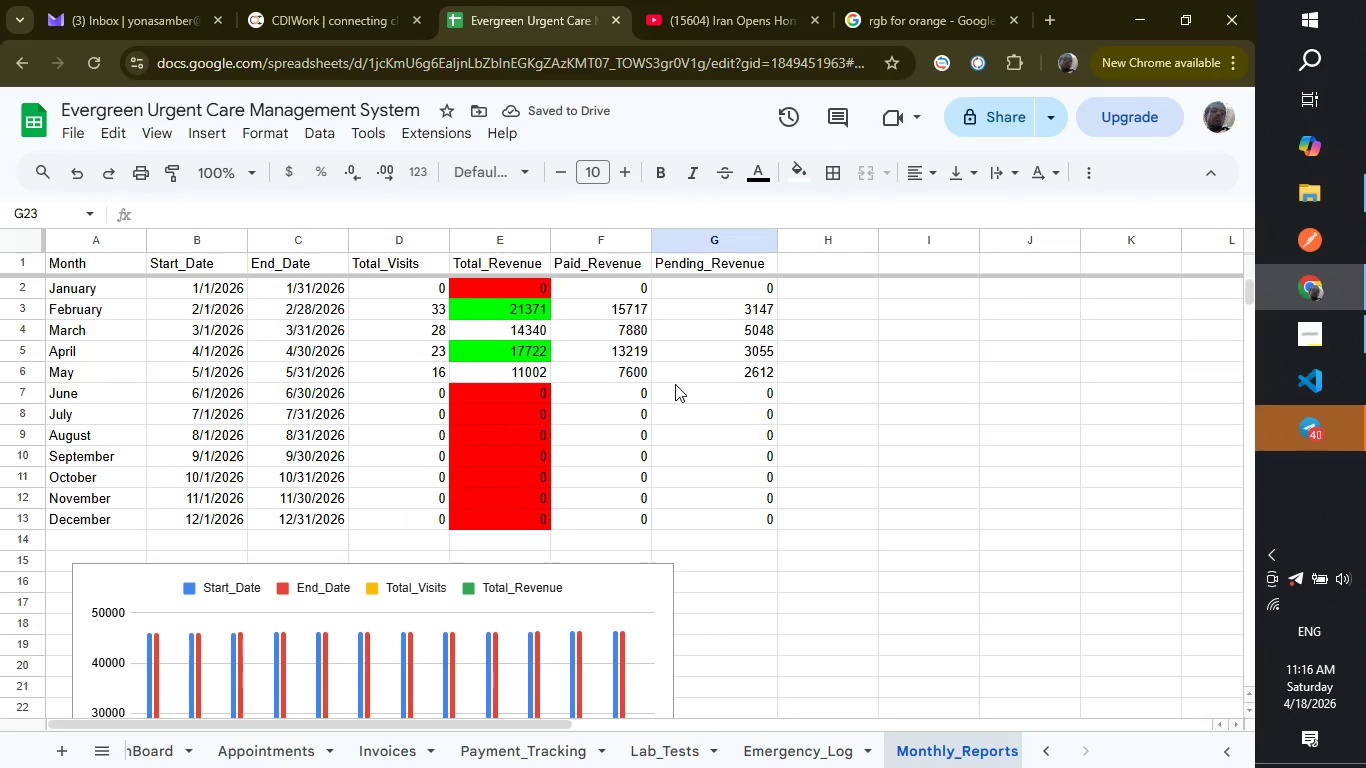 
scroll: coordinate [675, 384], scroll_direction: down, amount: 1.0
 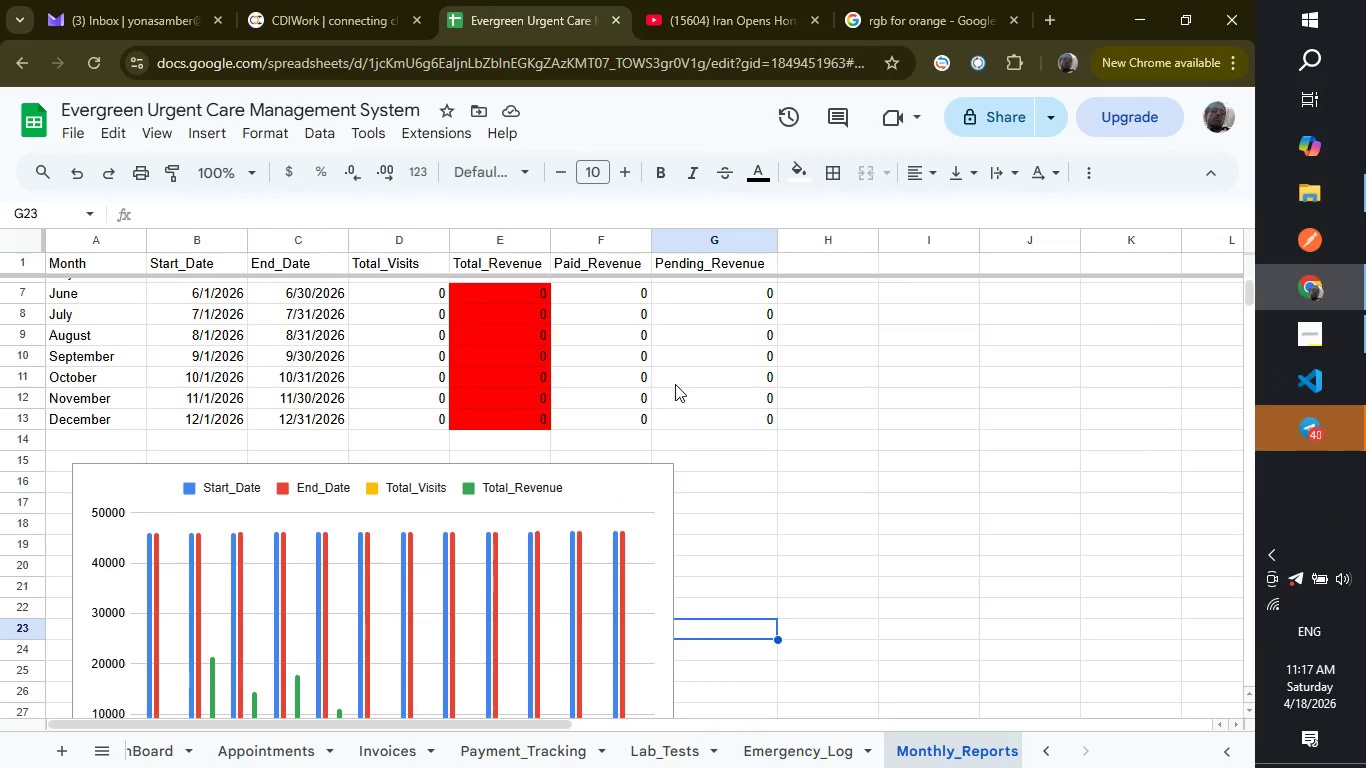 
scroll: coordinate [675, 384], scroll_direction: up, amount: 2.0
 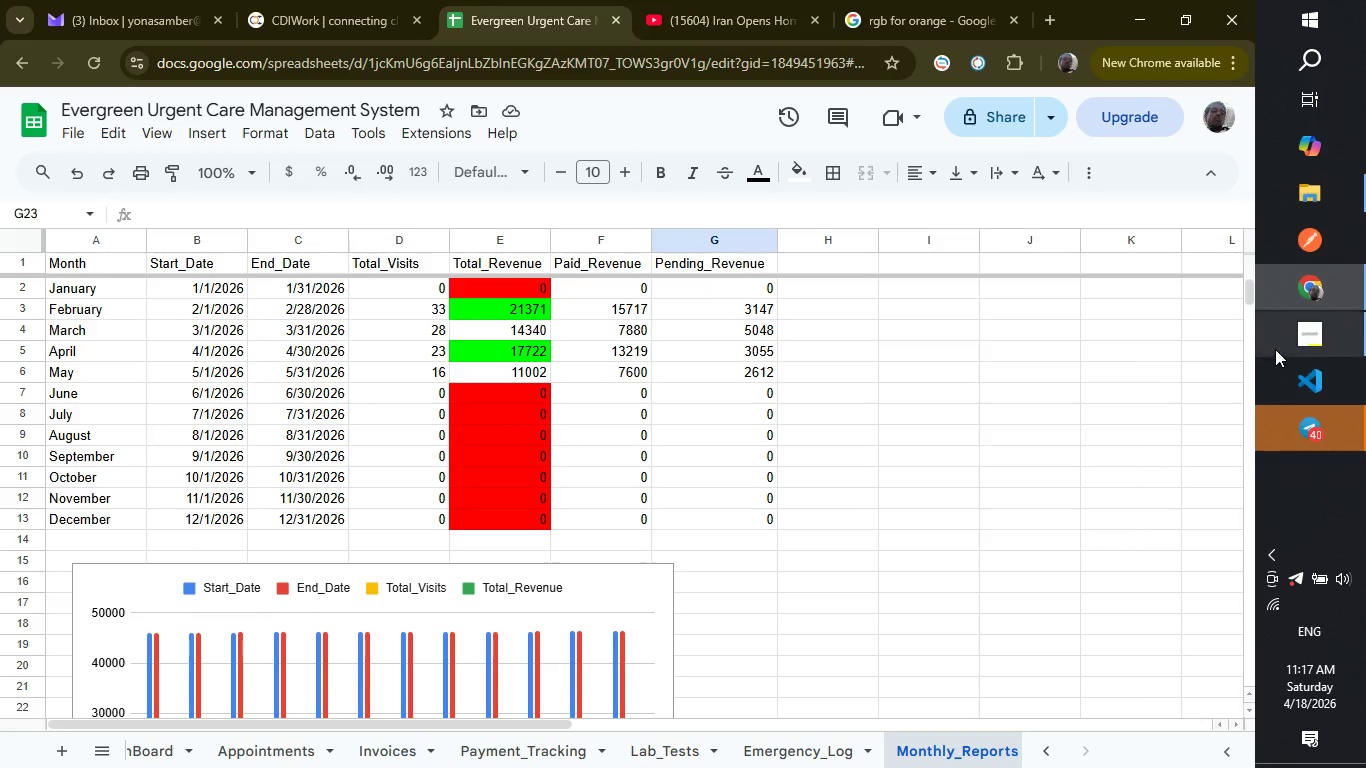 
left_click([1316, 342])